 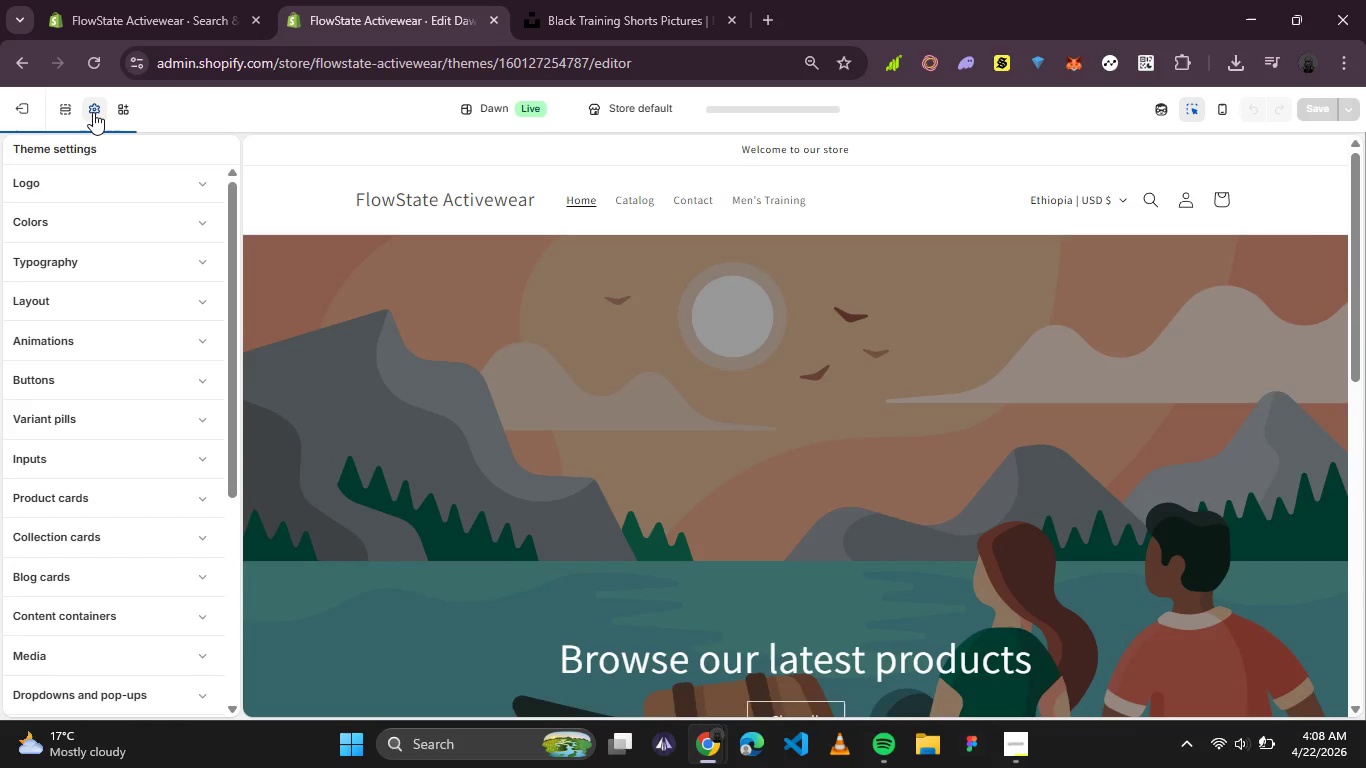 
left_click([194, 272])
 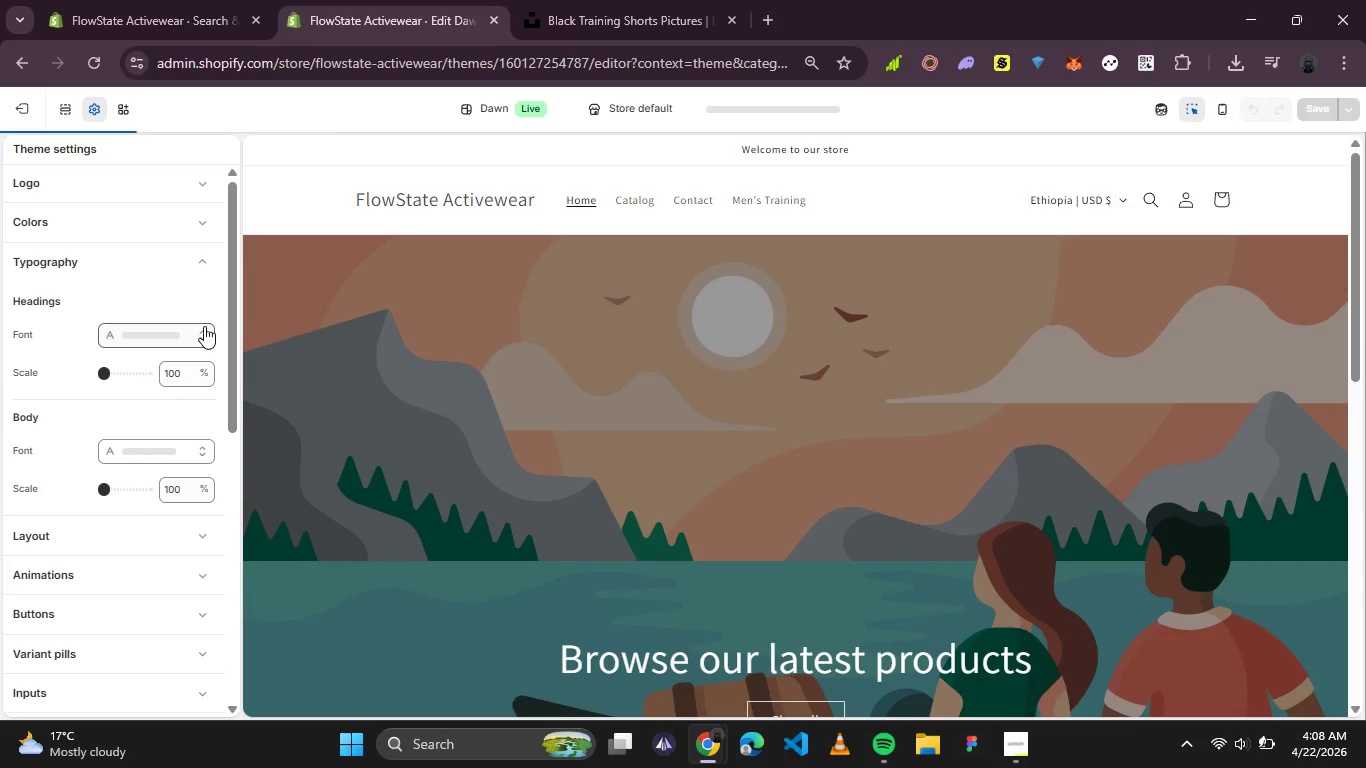 
left_click([204, 330])
 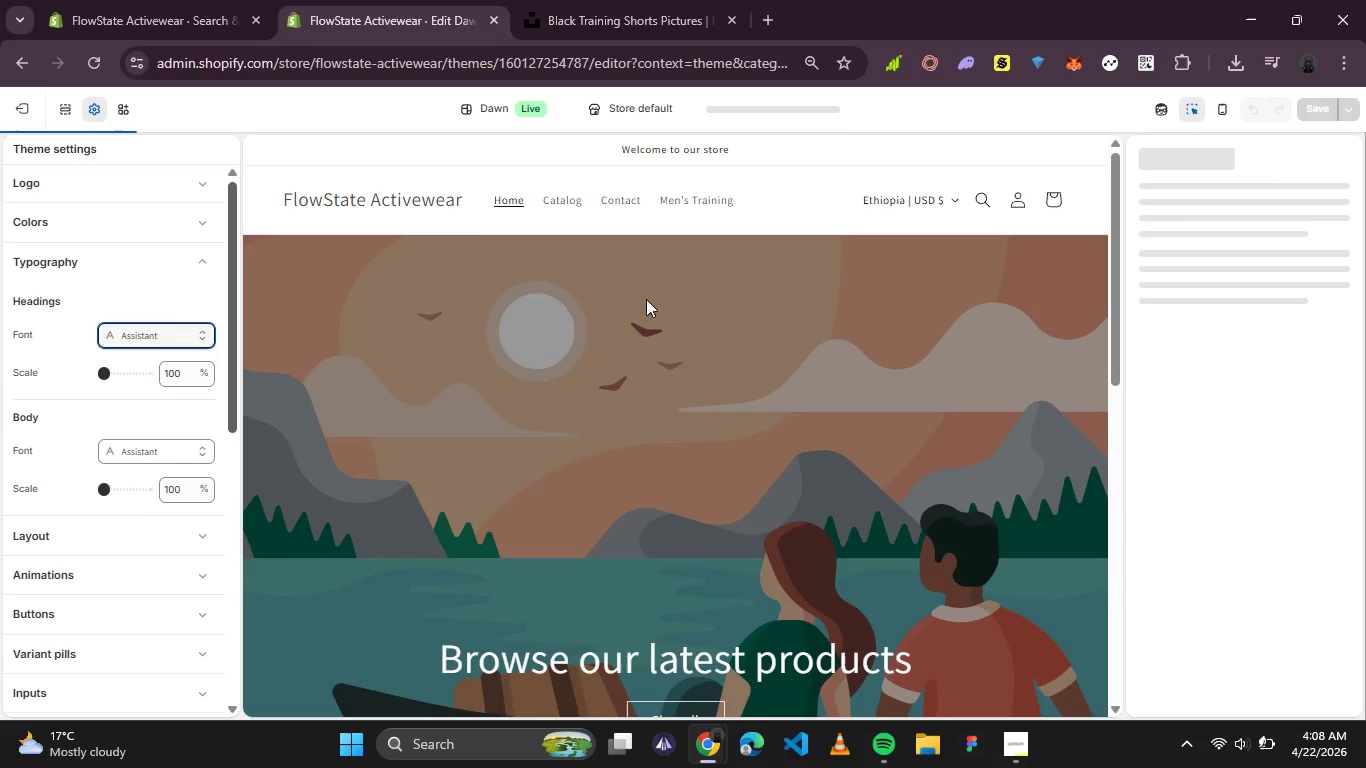 
mouse_move([1203, 284])
 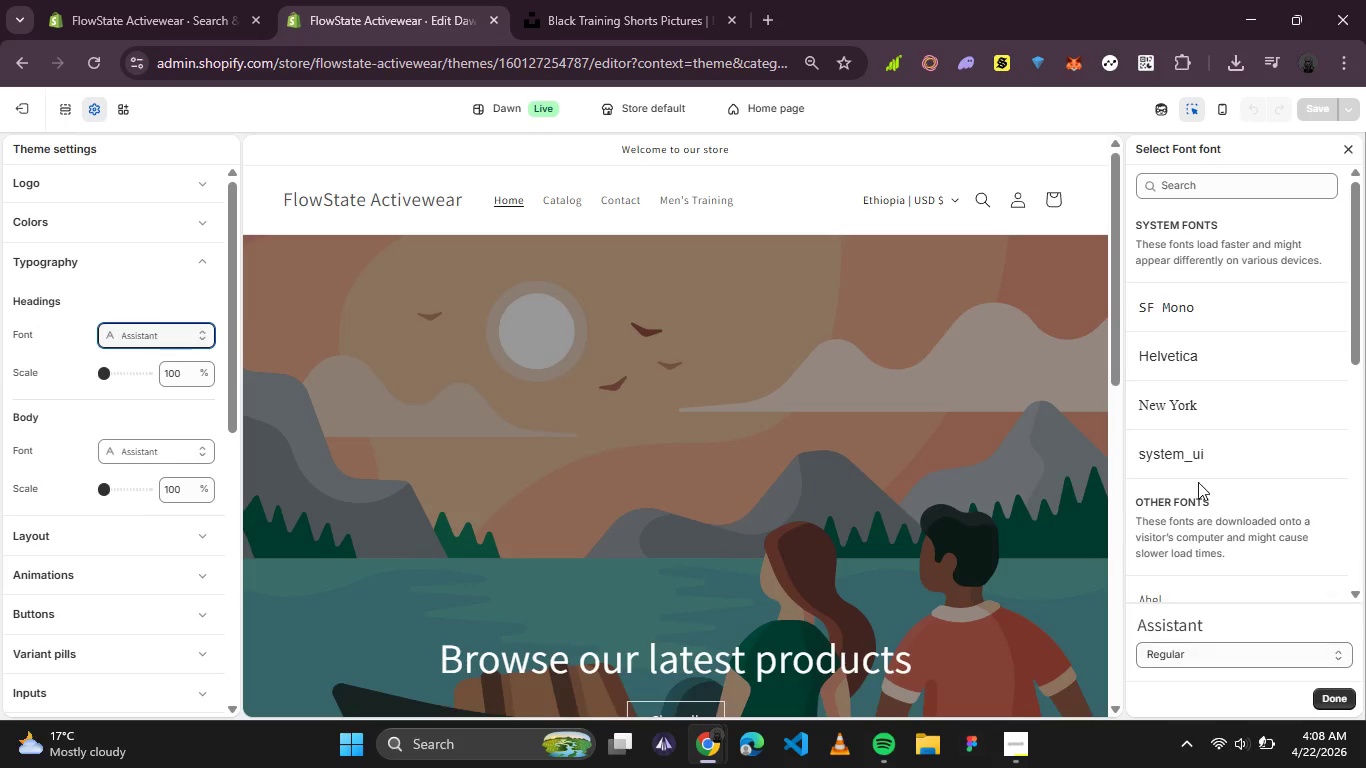 
left_click([1201, 177])
 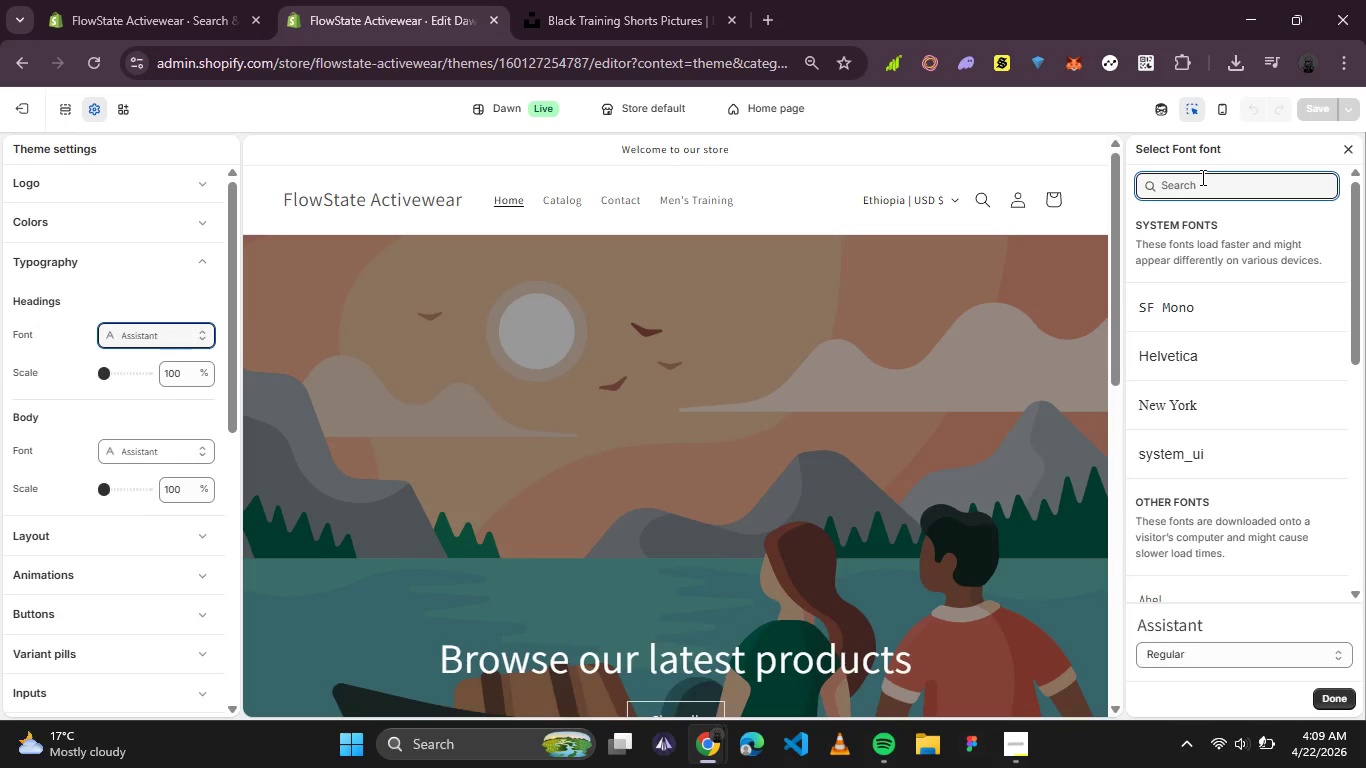 
type(pop)
 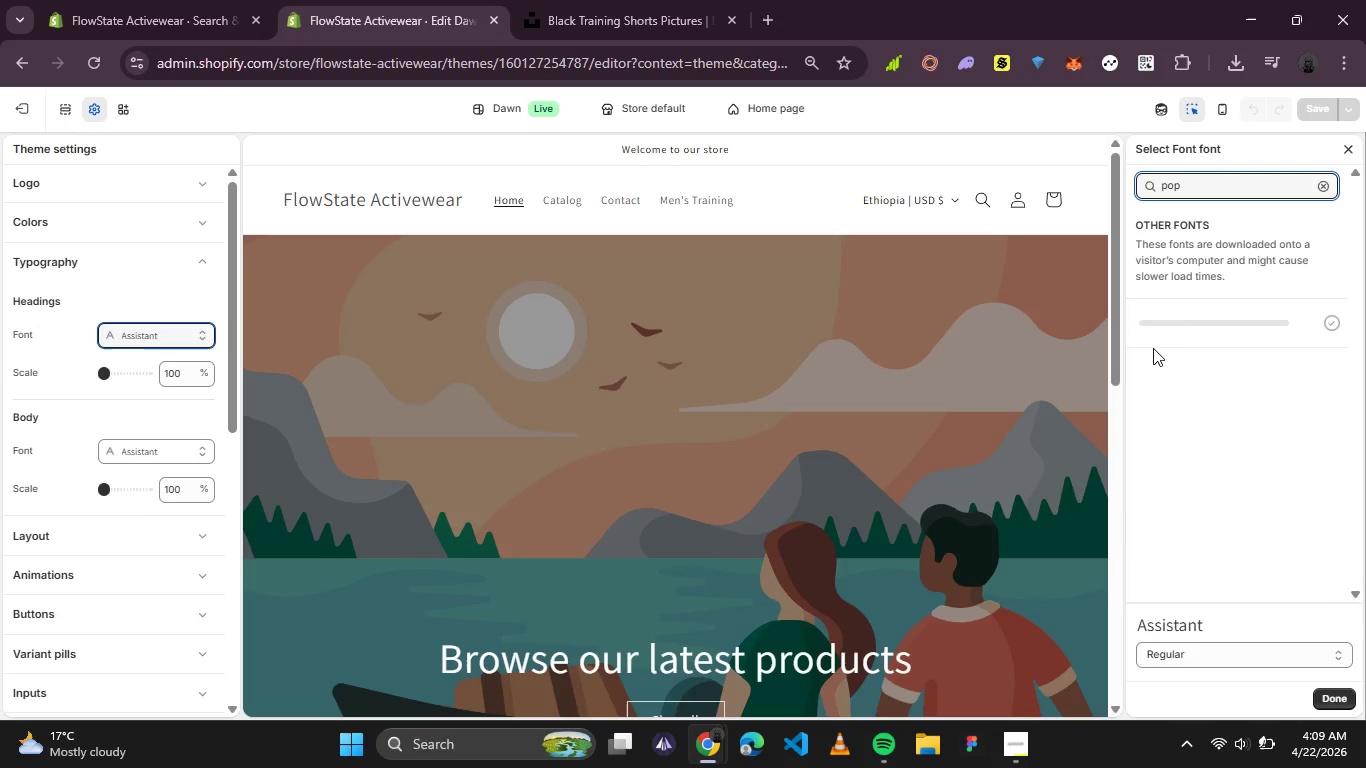 
left_click([1170, 330])
 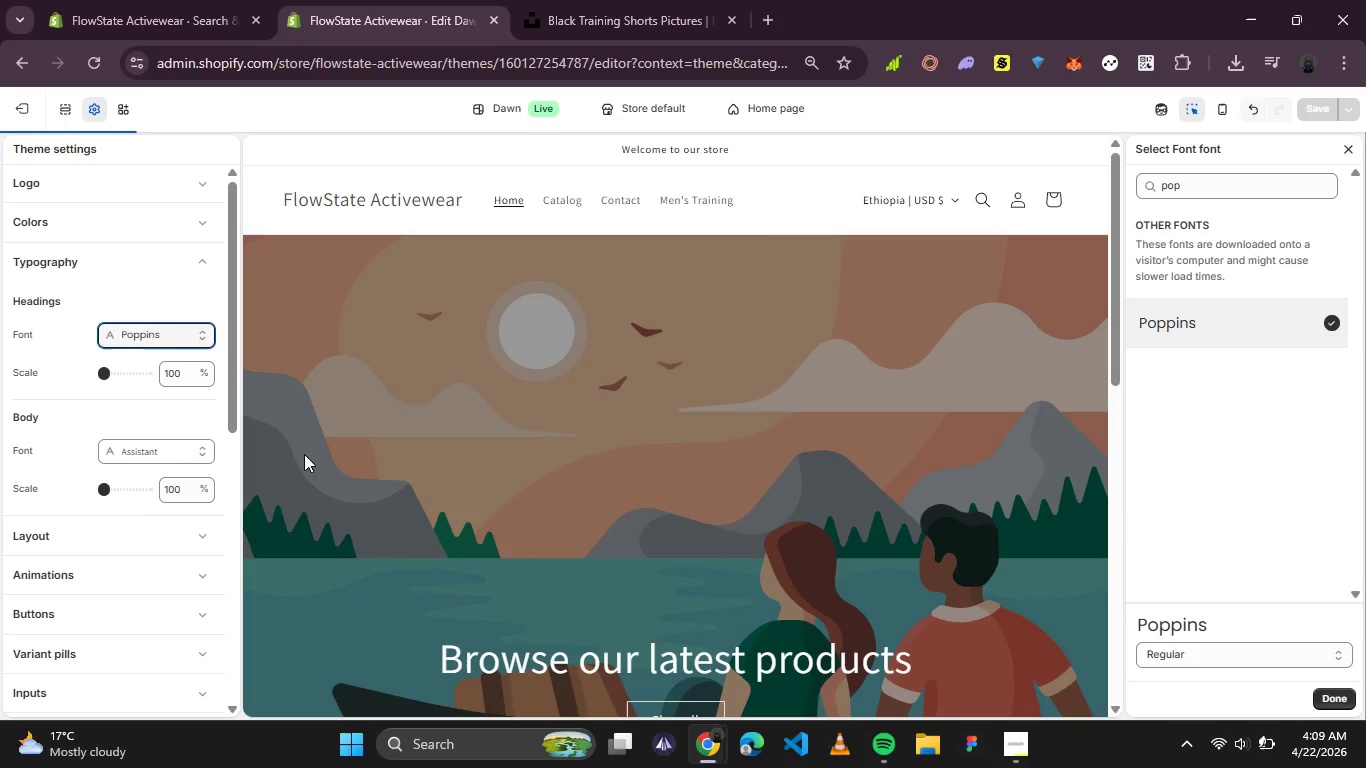 
left_click([200, 449])
 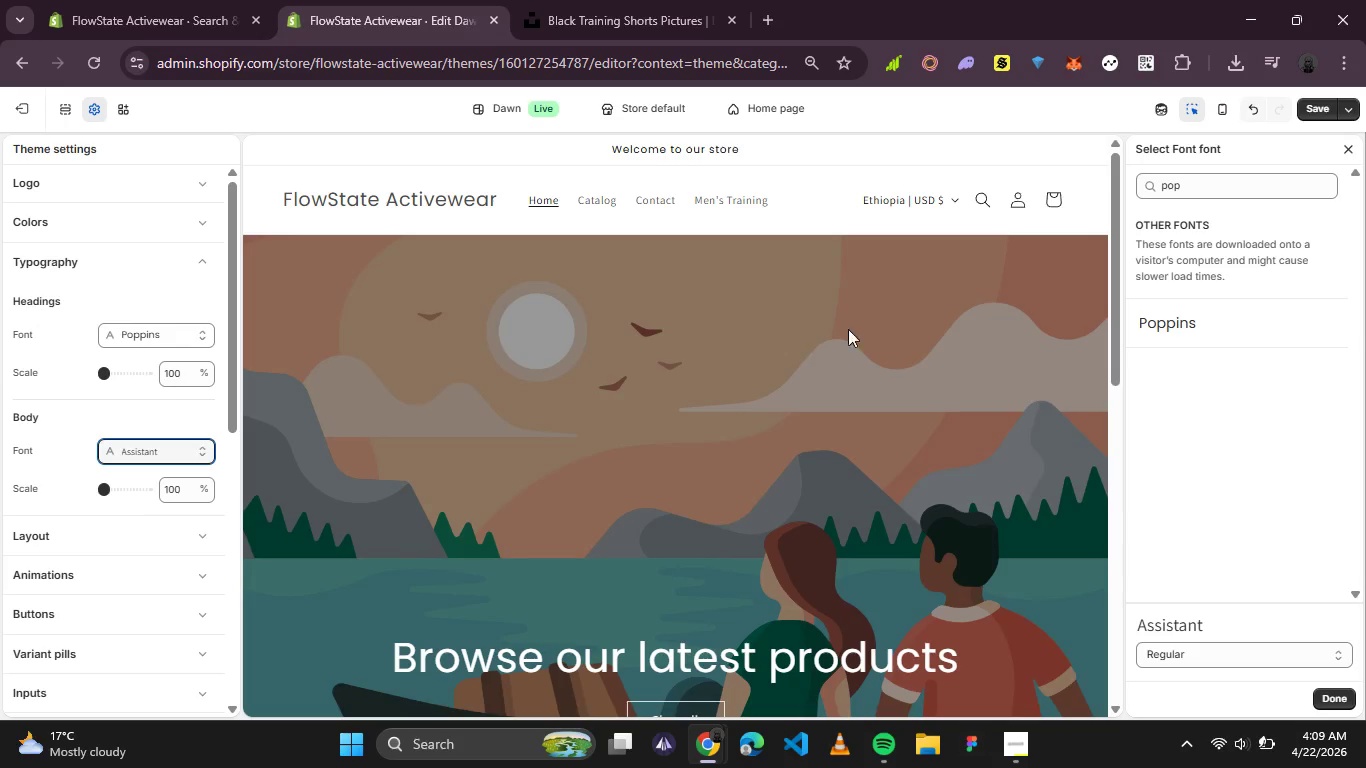 
left_click_drag(start_coordinate=[1183, 196], to_coordinate=[1147, 197])
 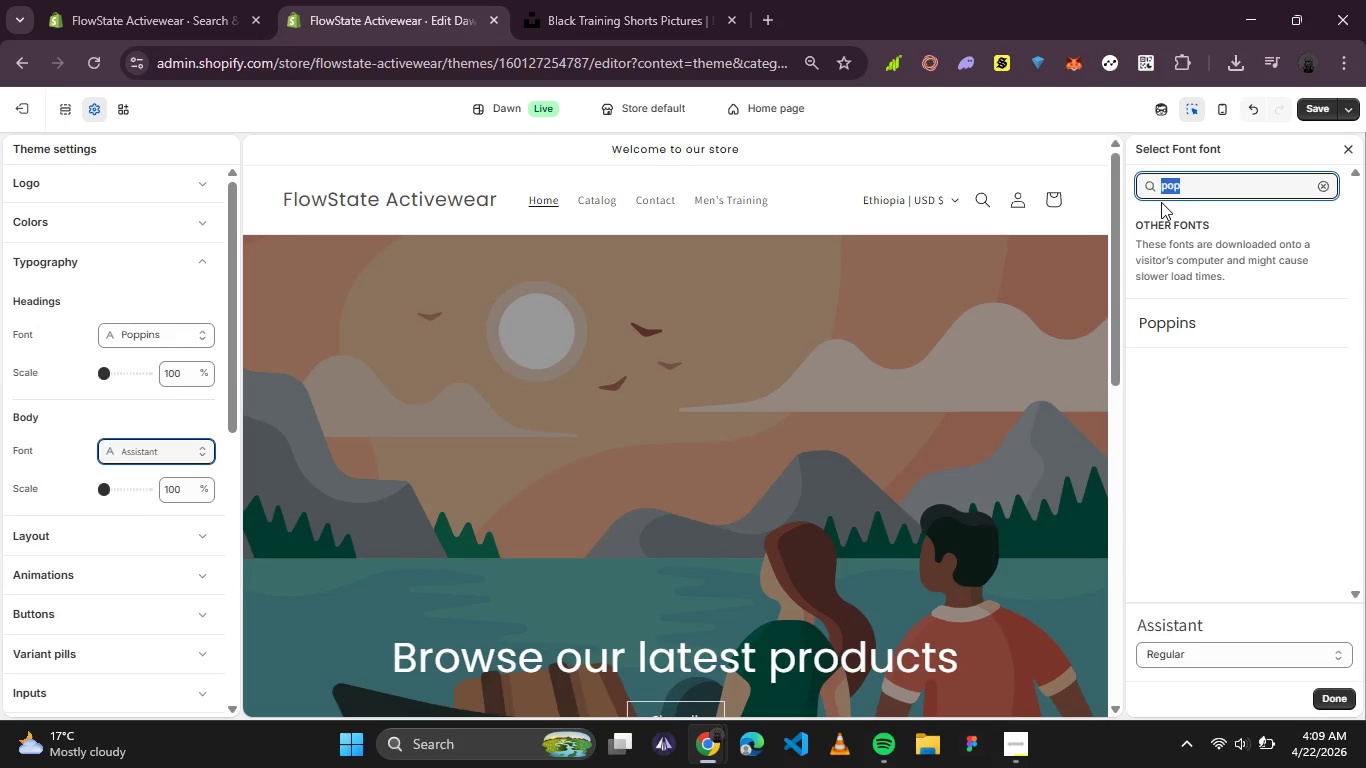 
key(Backspace)
 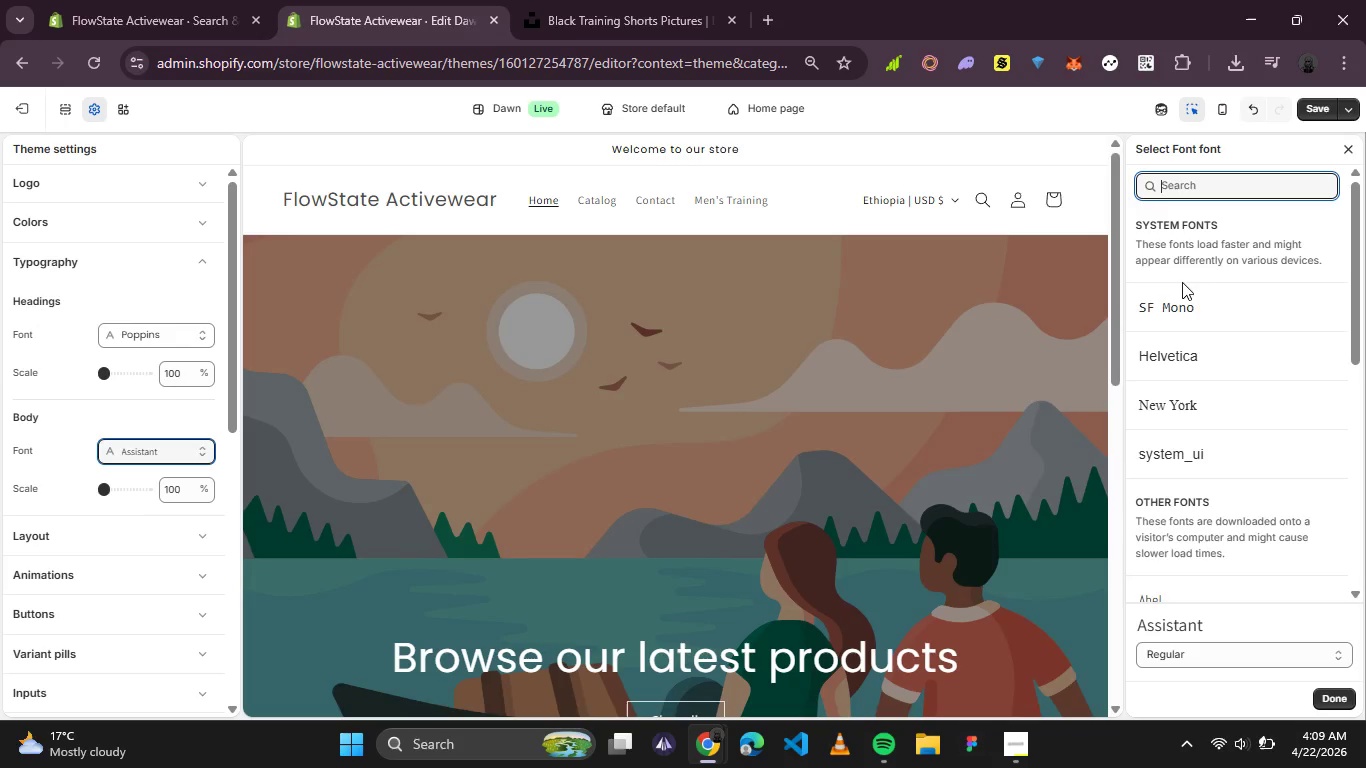 
left_click([1195, 311])
 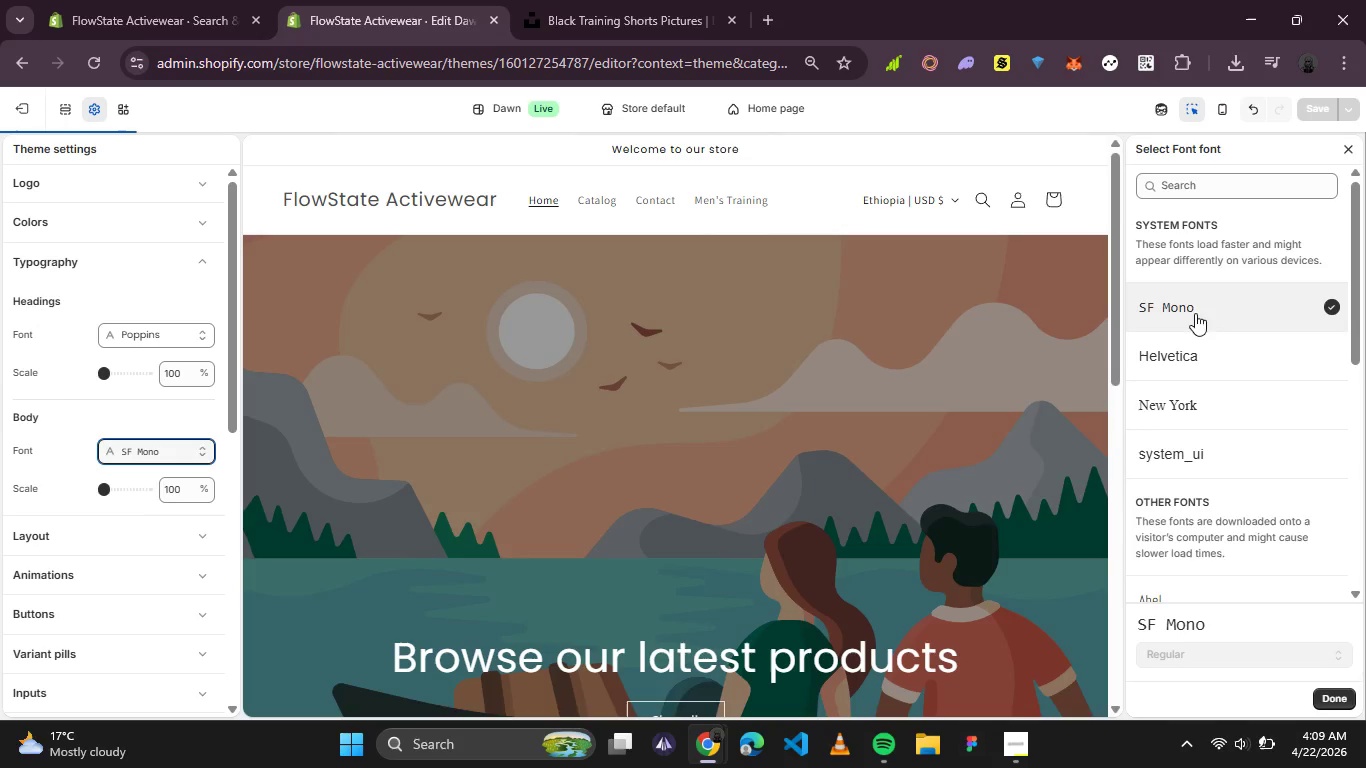 
scroll: coordinate [1162, 405], scroll_direction: none, amount: 0.0
 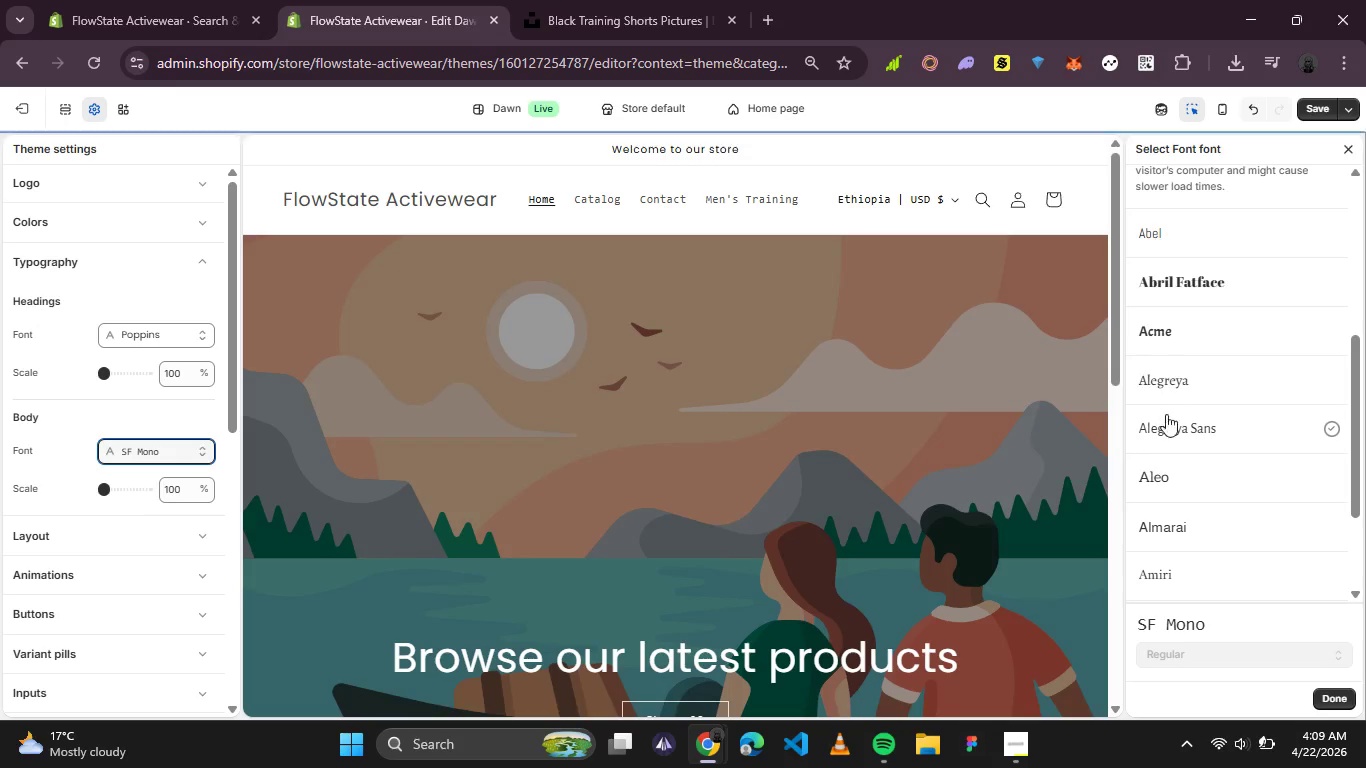 
scroll: coordinate [1194, 425], scroll_direction: down, amount: 2.0
 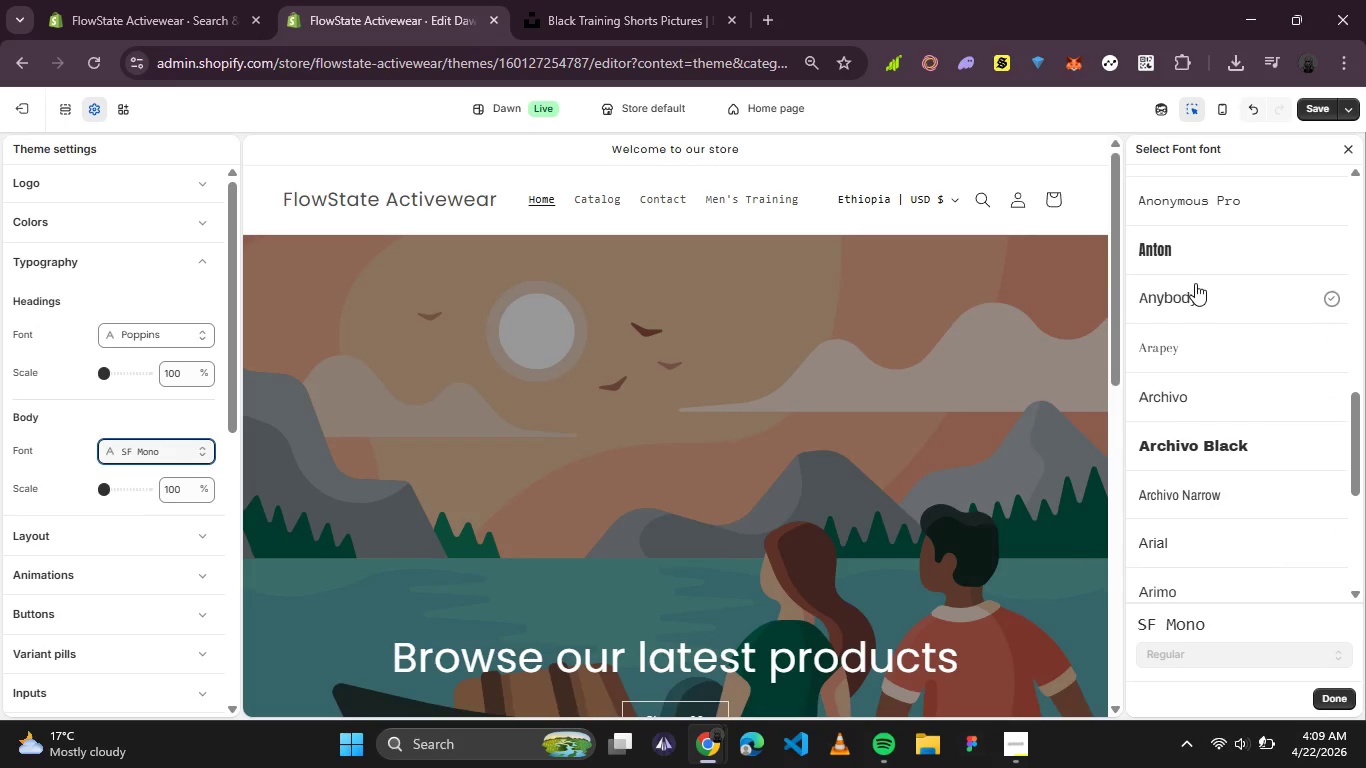 
wait(5.13)
 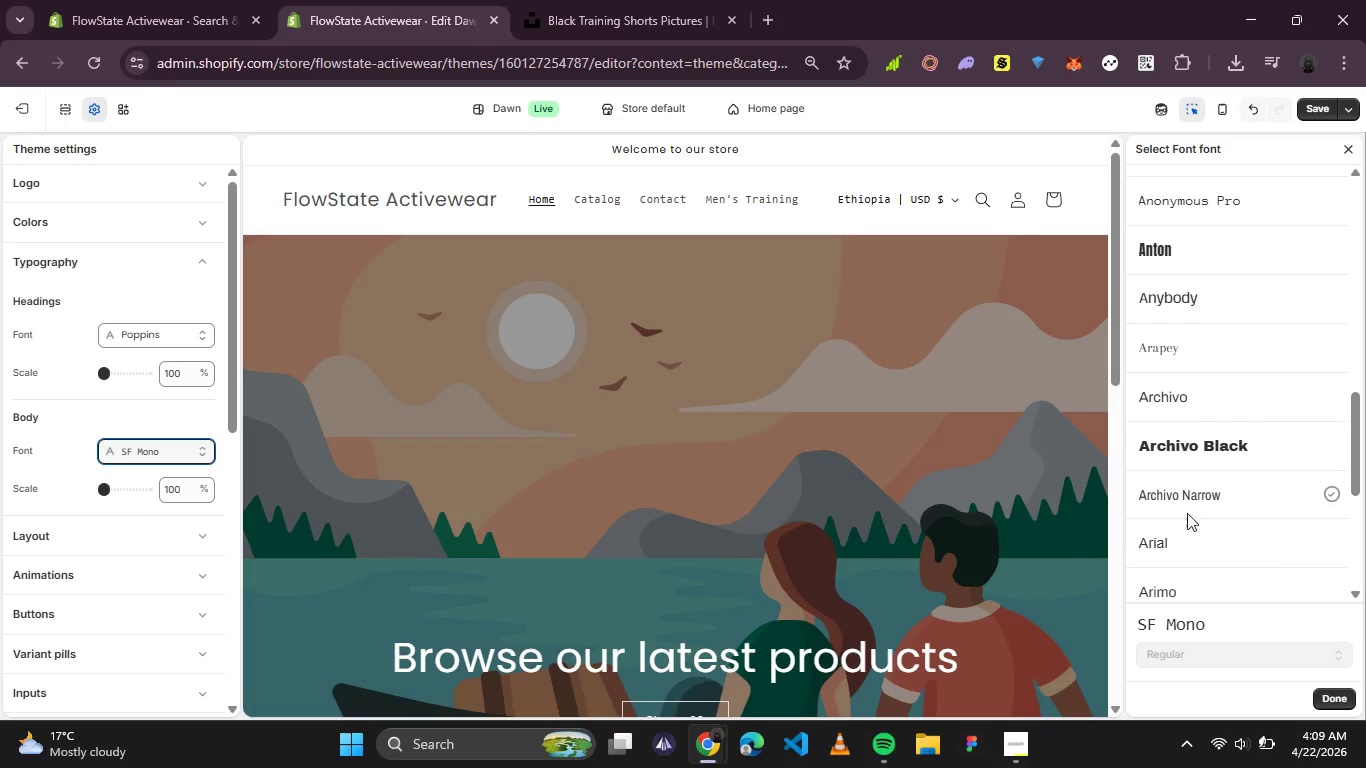 
left_click([1193, 541])
 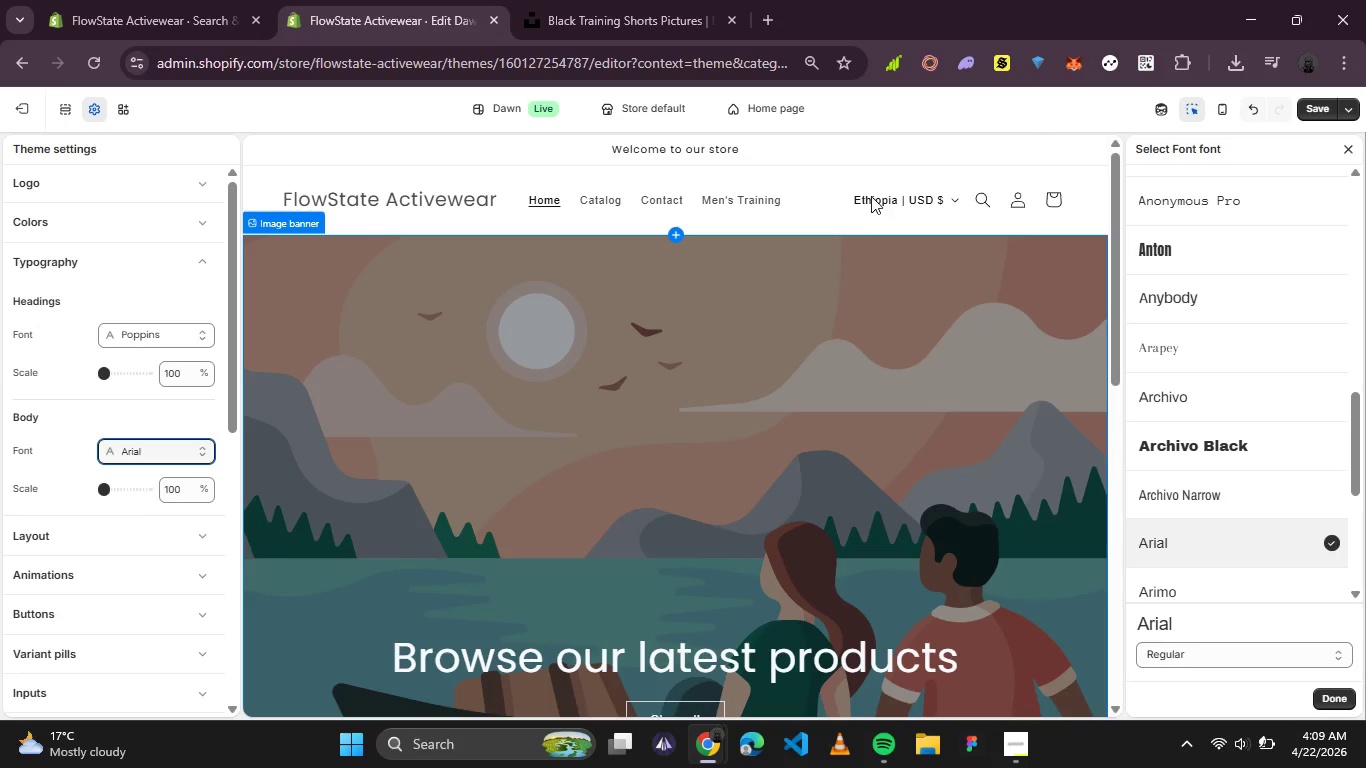 
wait(7.75)
 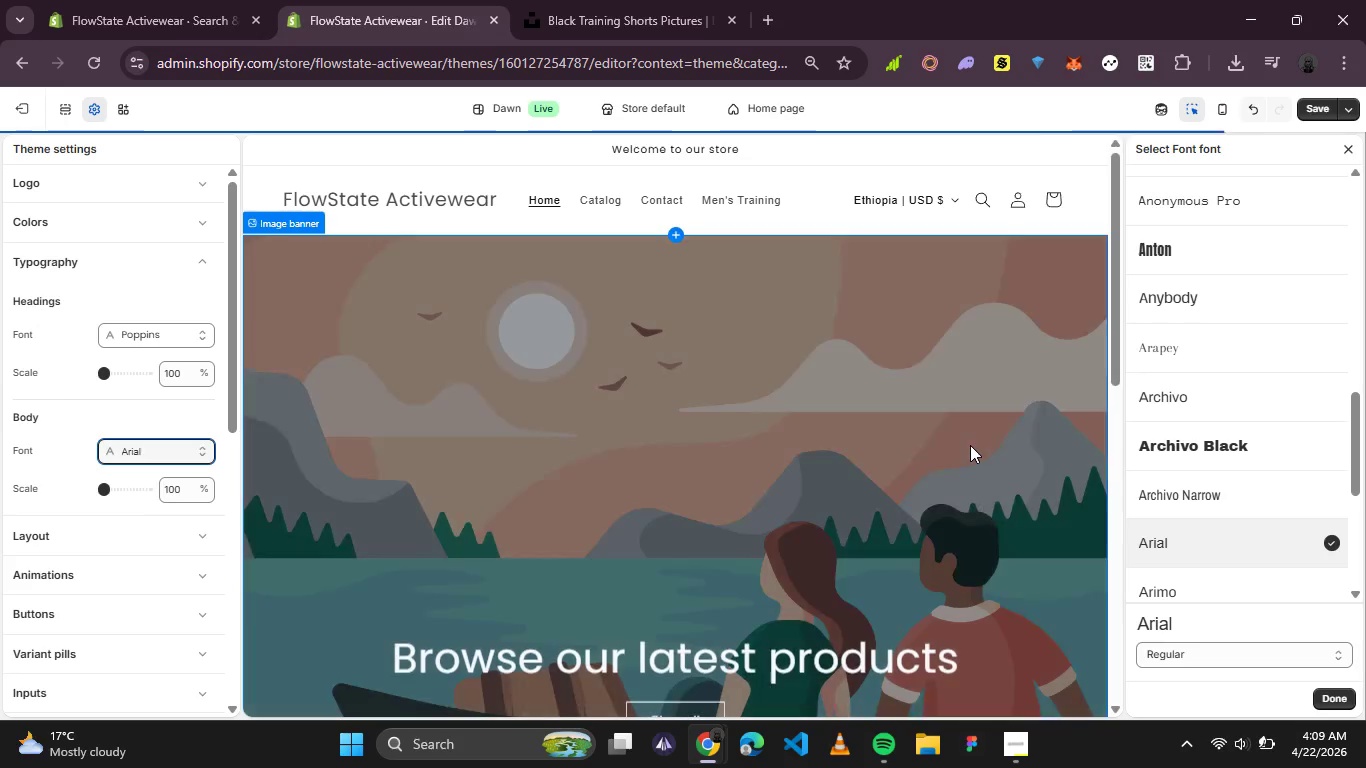 
scroll: coordinate [1168, 459], scroll_direction: down, amount: 1.0
 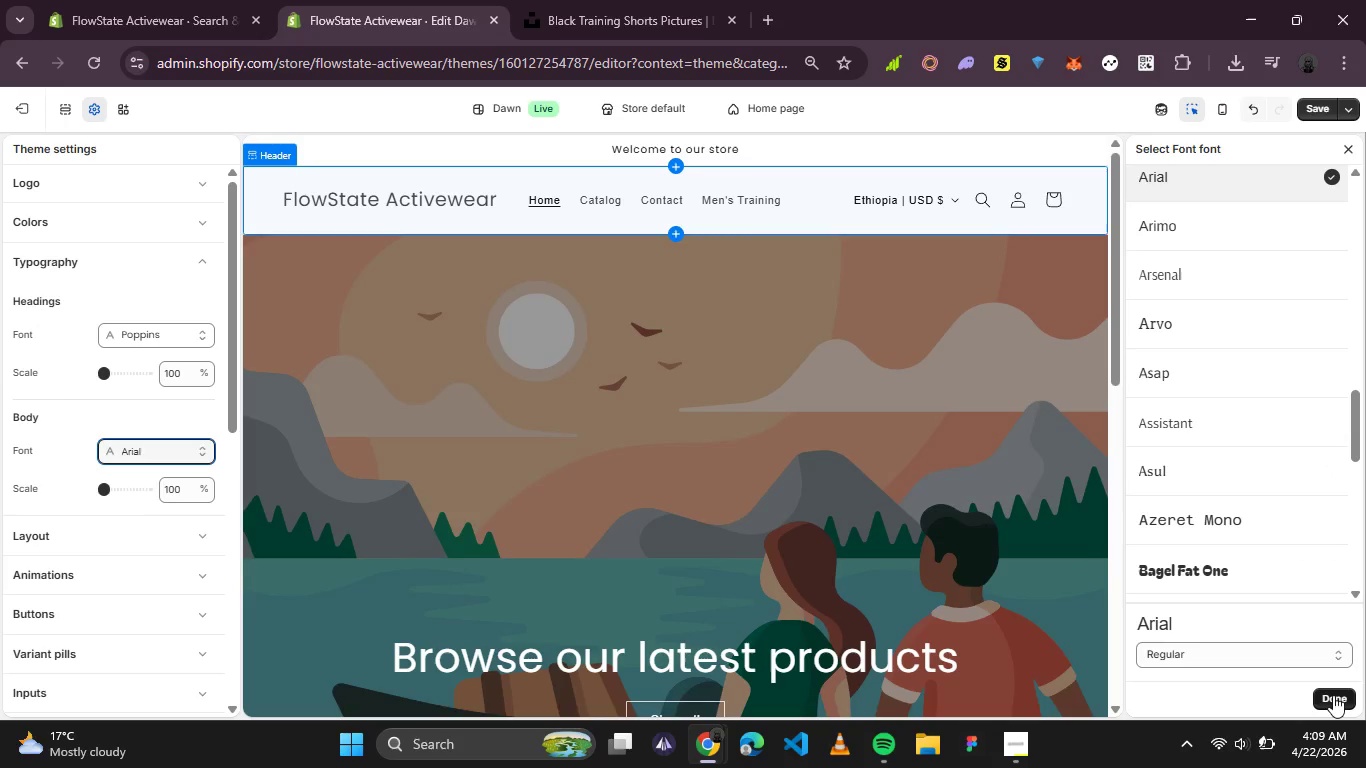 
left_click([1333, 698])
 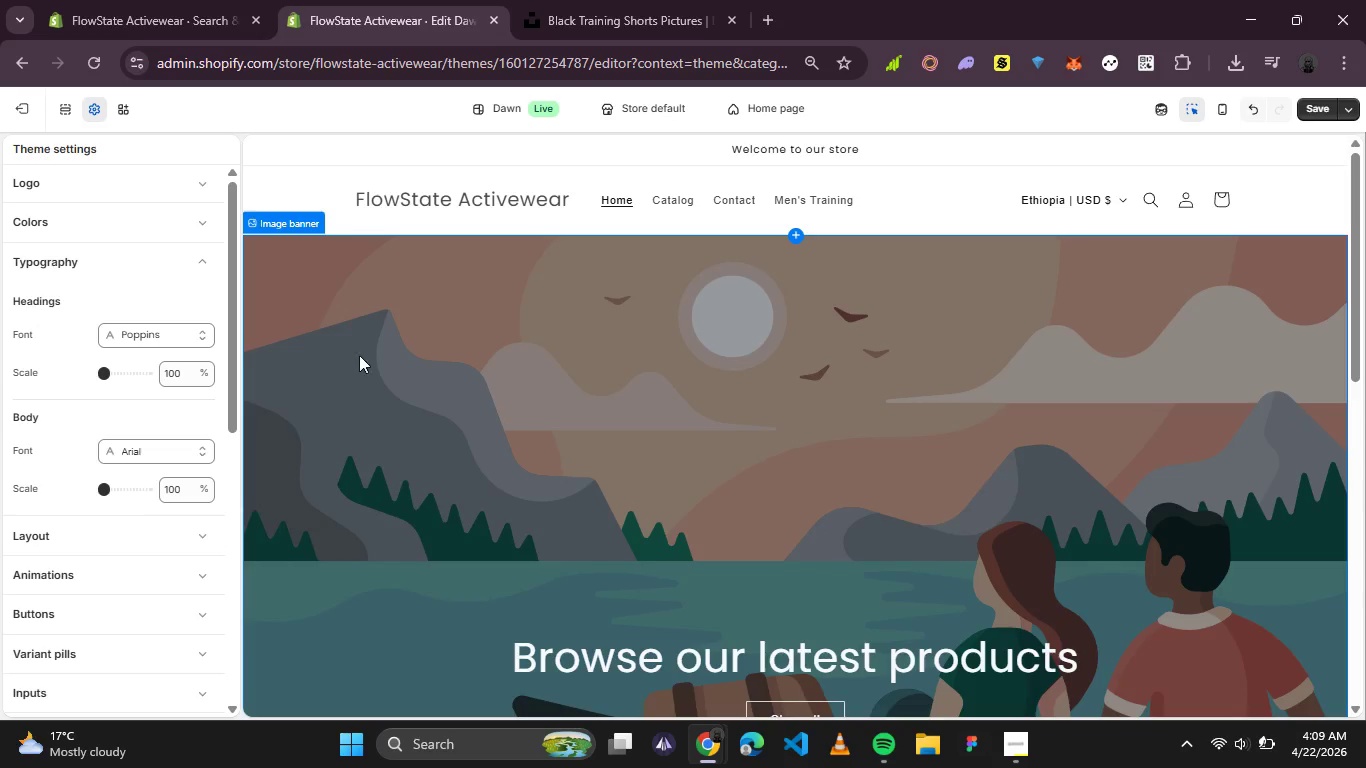 
left_click([382, 351])
 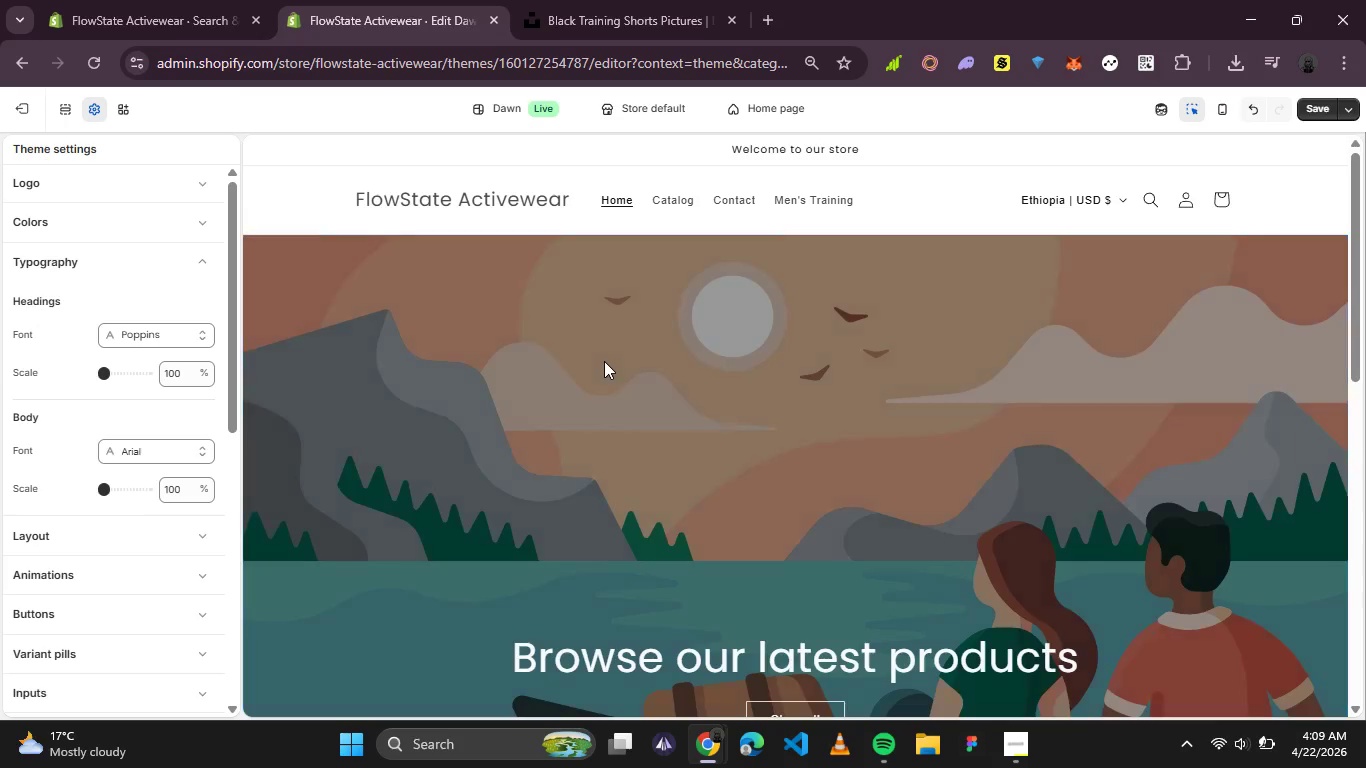 
scroll: coordinate [606, 361], scroll_direction: down, amount: 2.0
 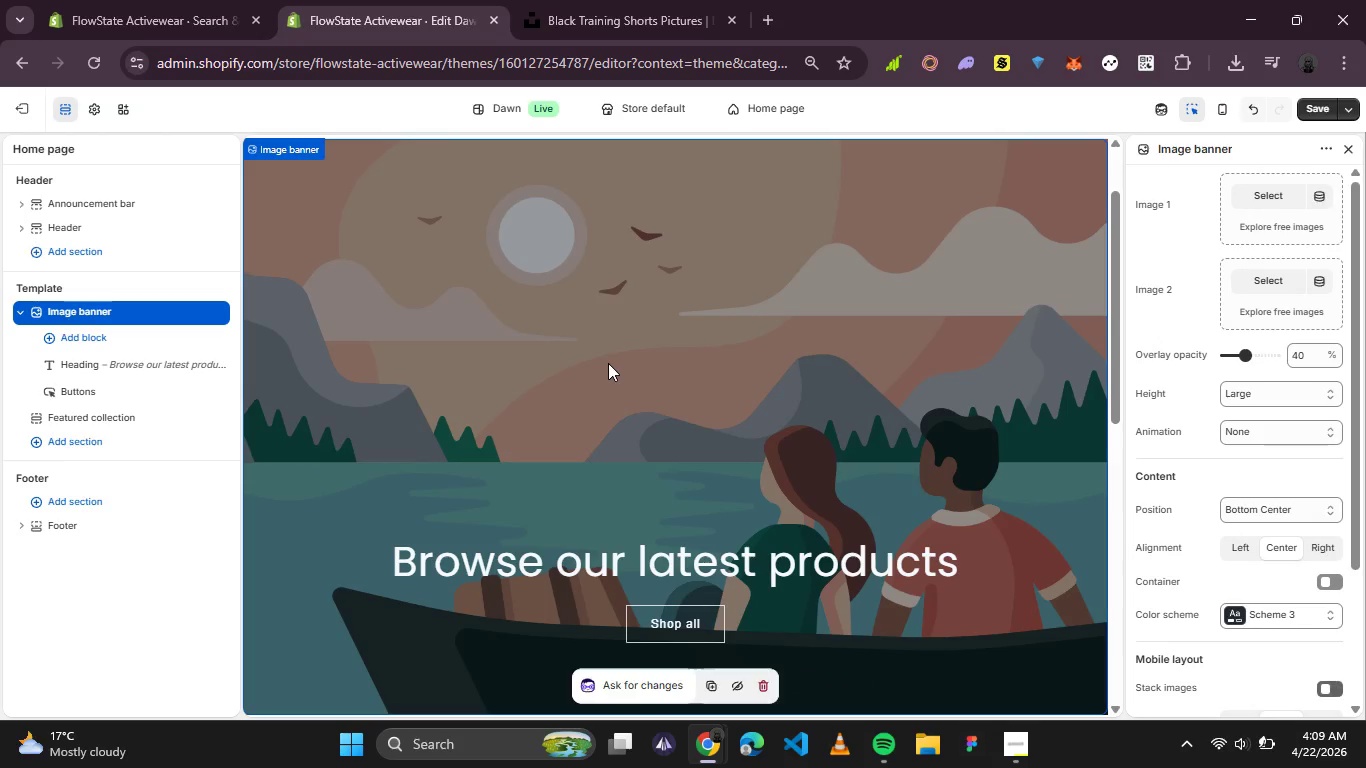 
scroll: coordinate [577, 266], scroll_direction: up, amount: 4.0
 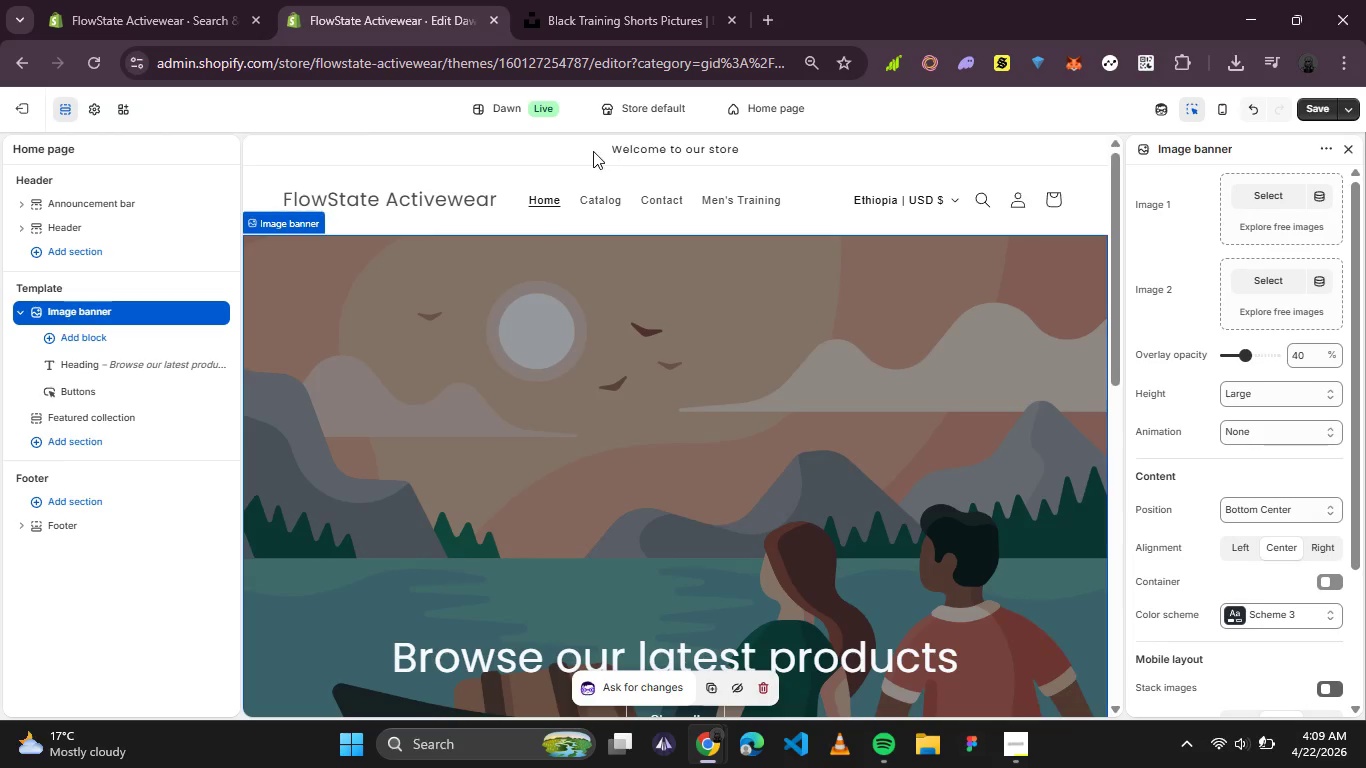 
left_click([593, 151])
 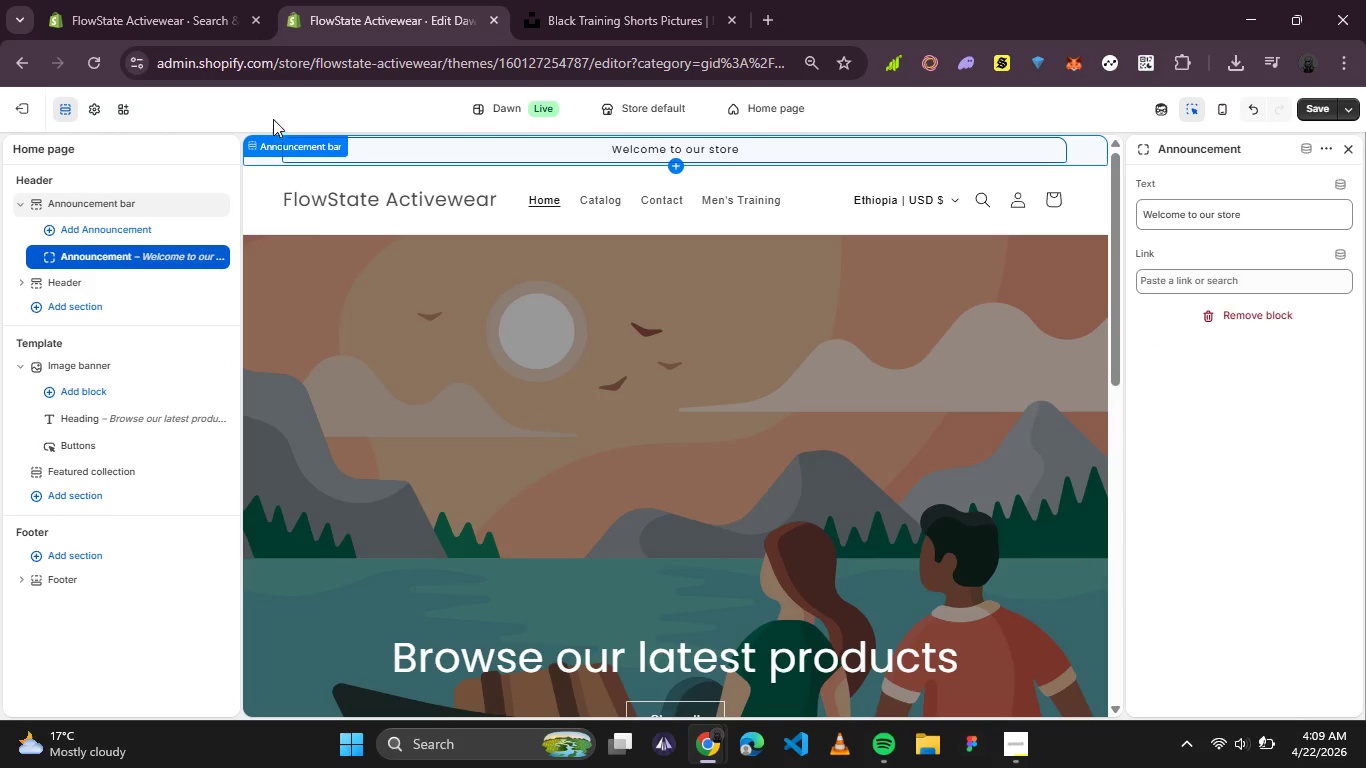 
left_click([273, 160])
 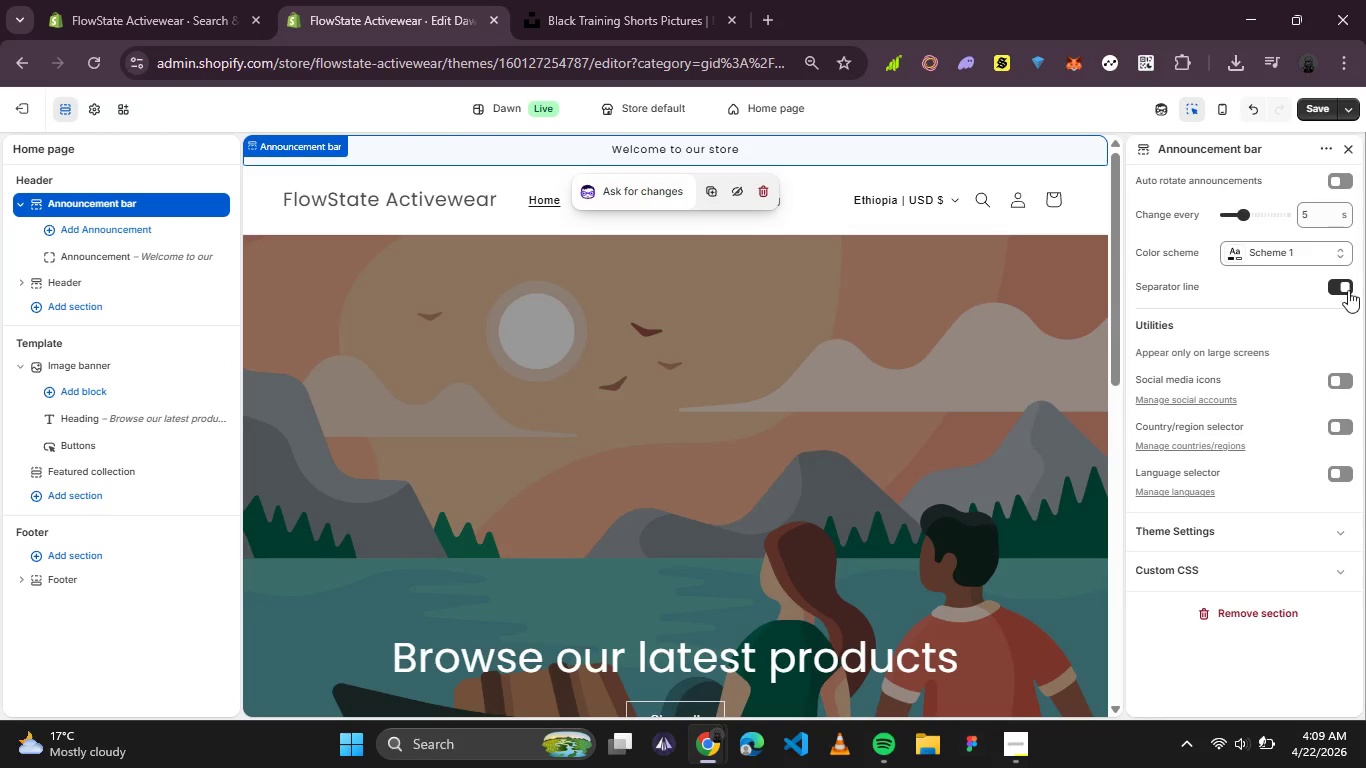 
left_click([1344, 262])
 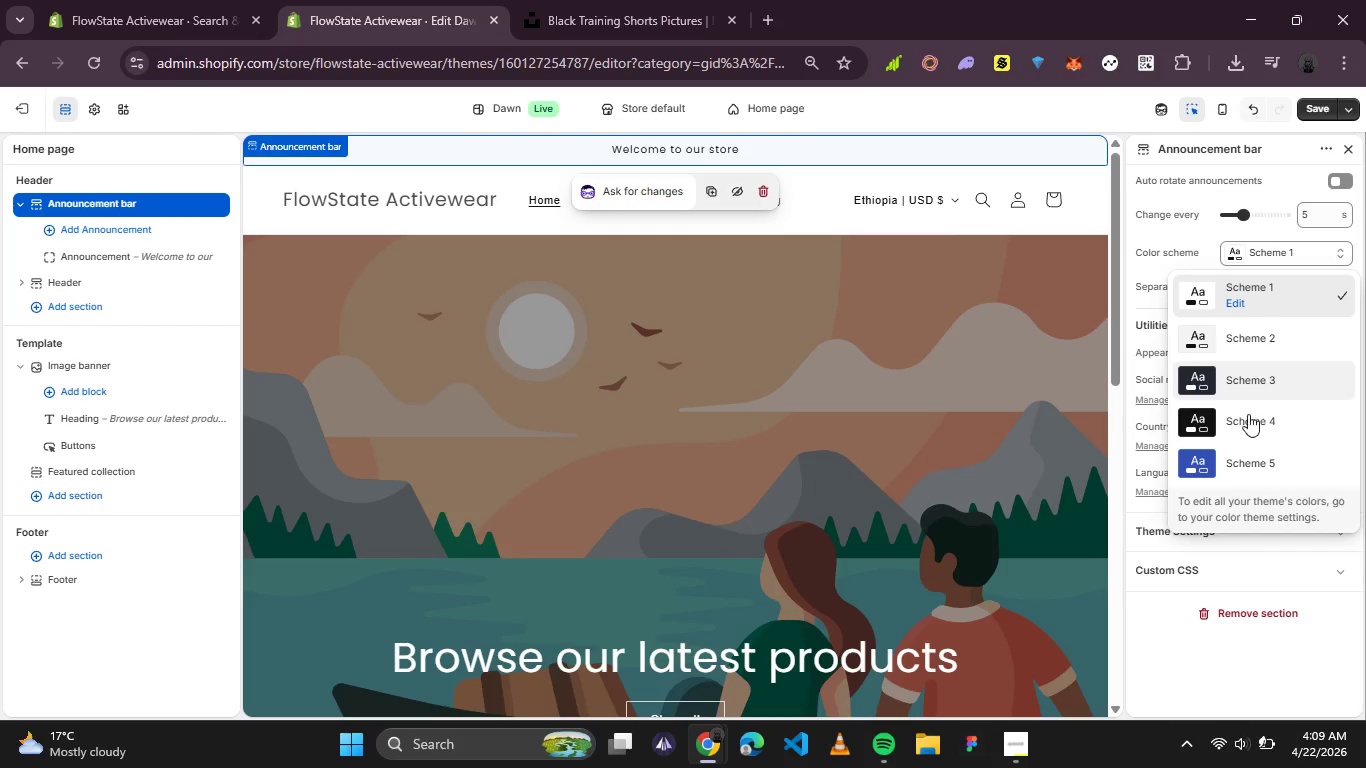 
left_click([1243, 466])
 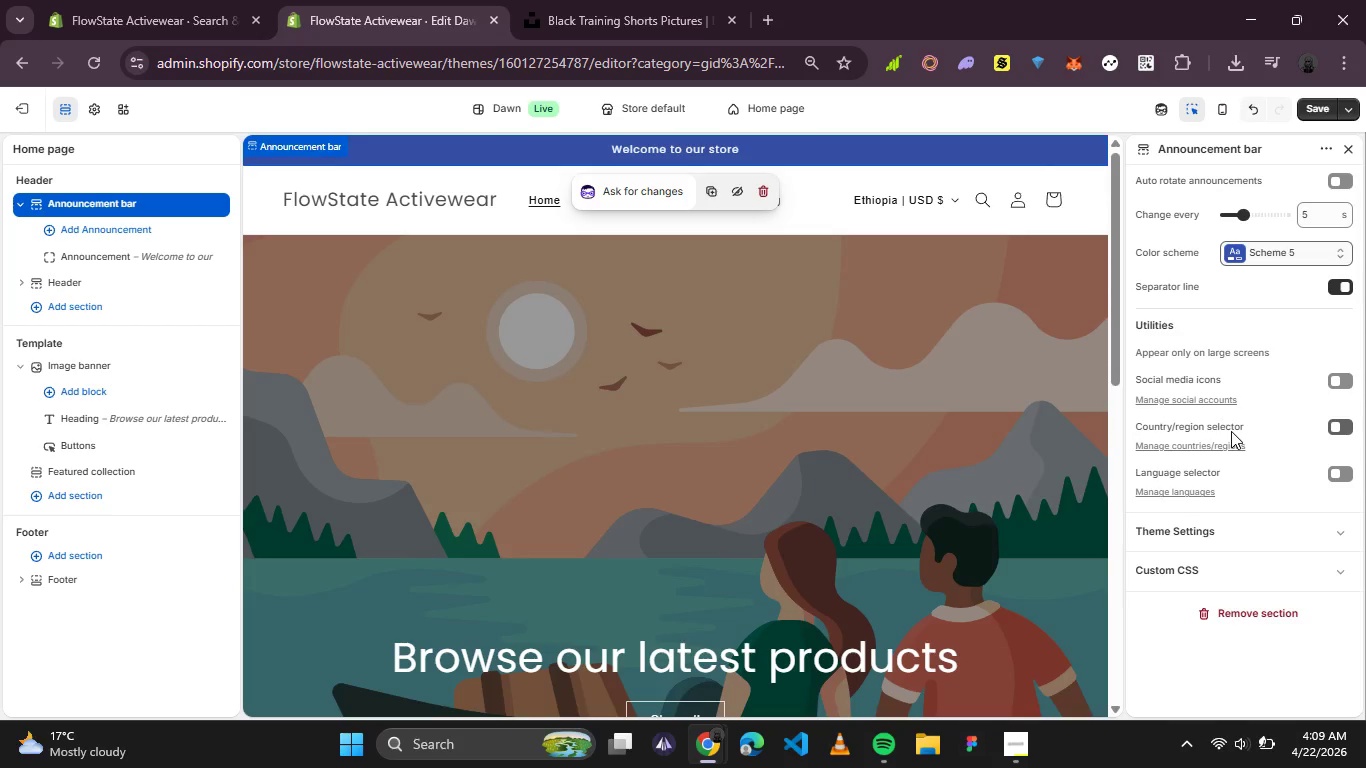 
wait(12.16)
 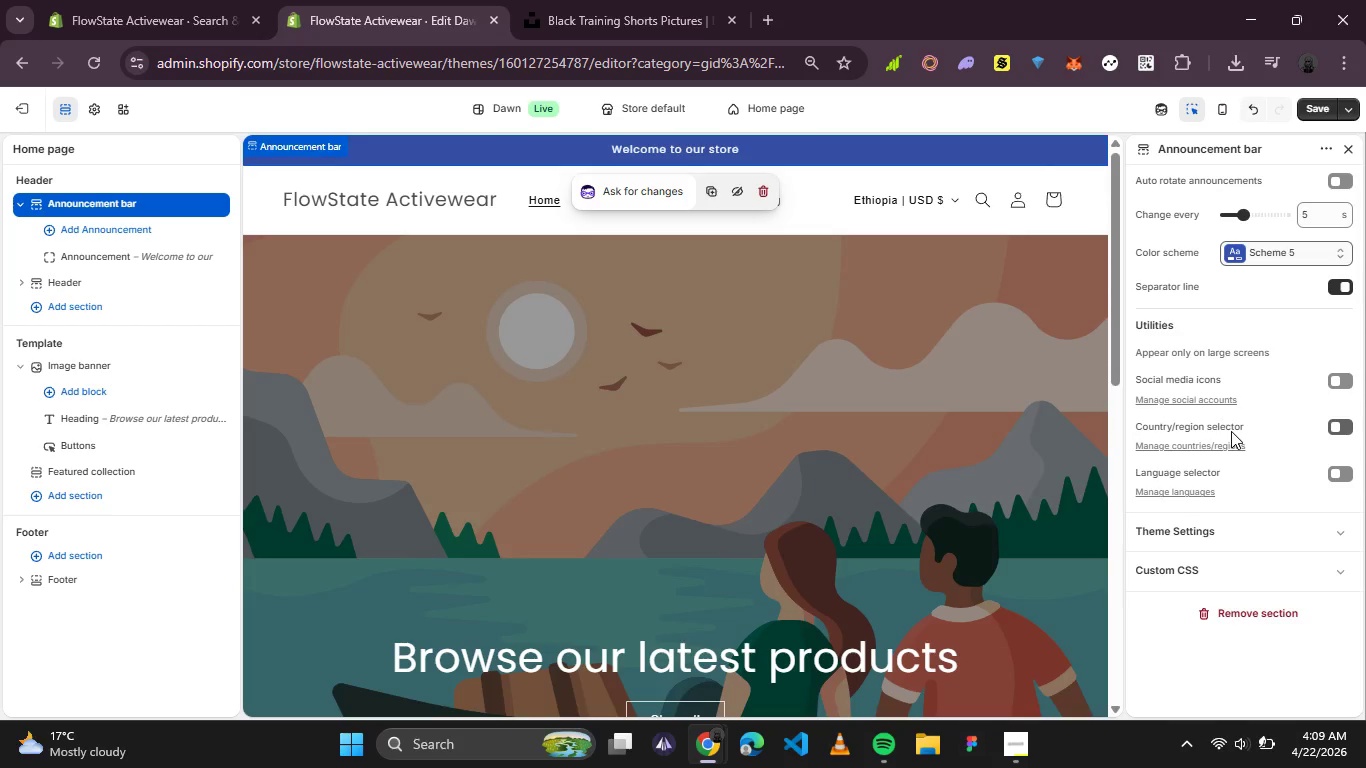 
left_click([1317, 258])
 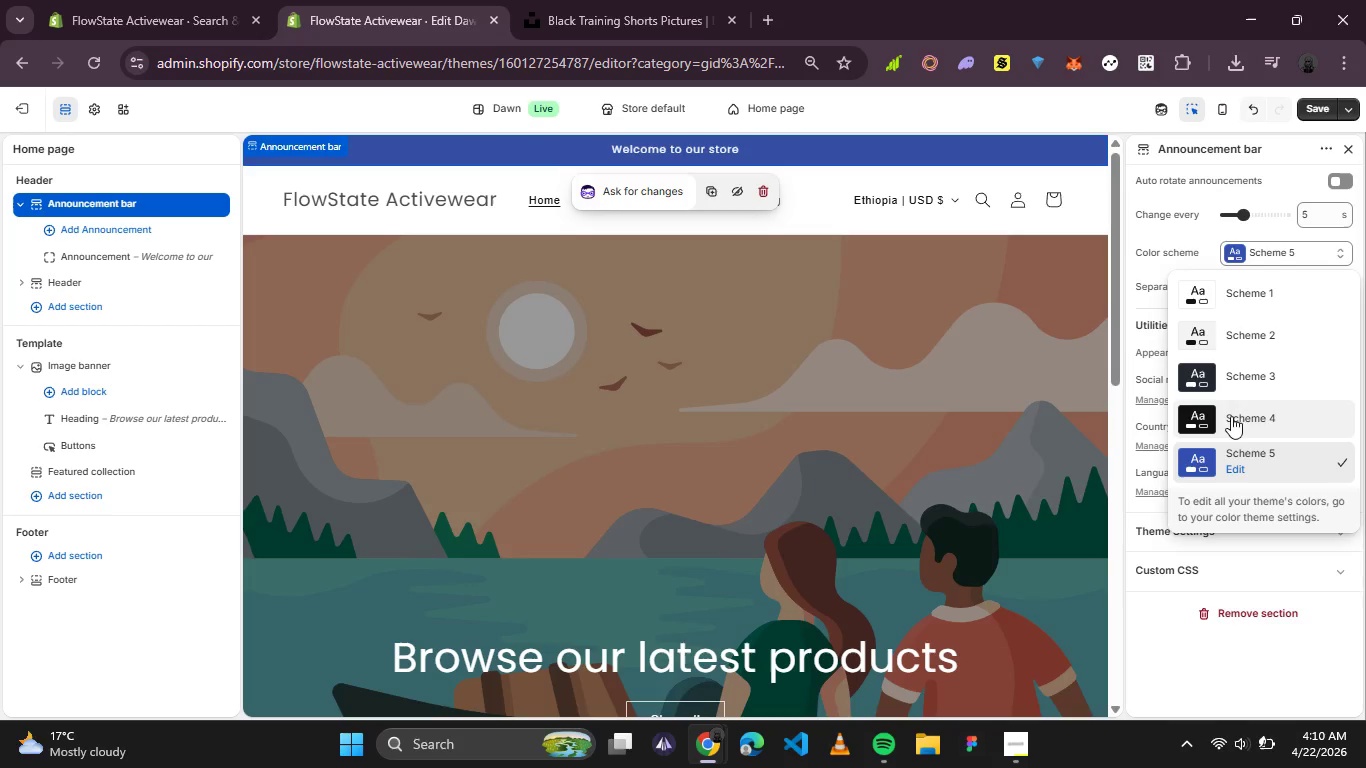 
left_click([1234, 424])
 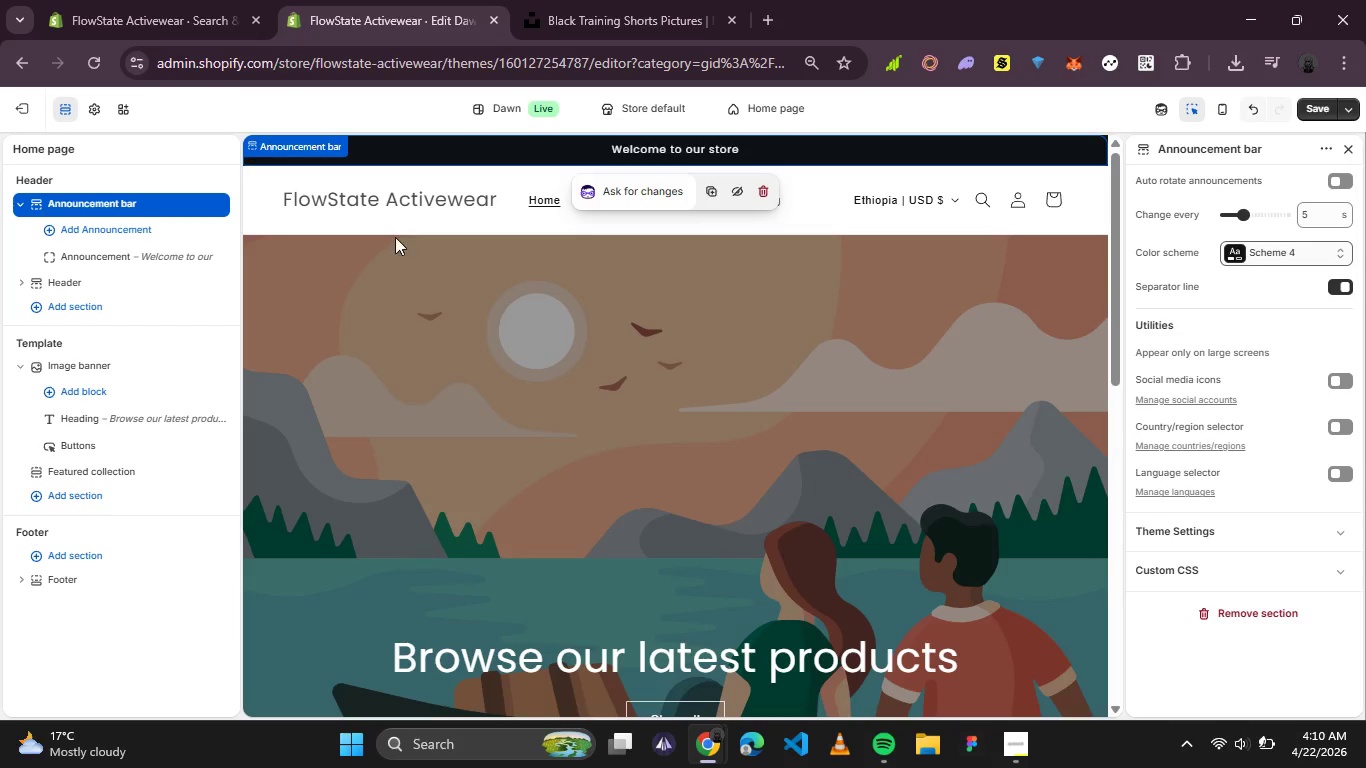 
left_click([467, 259])
 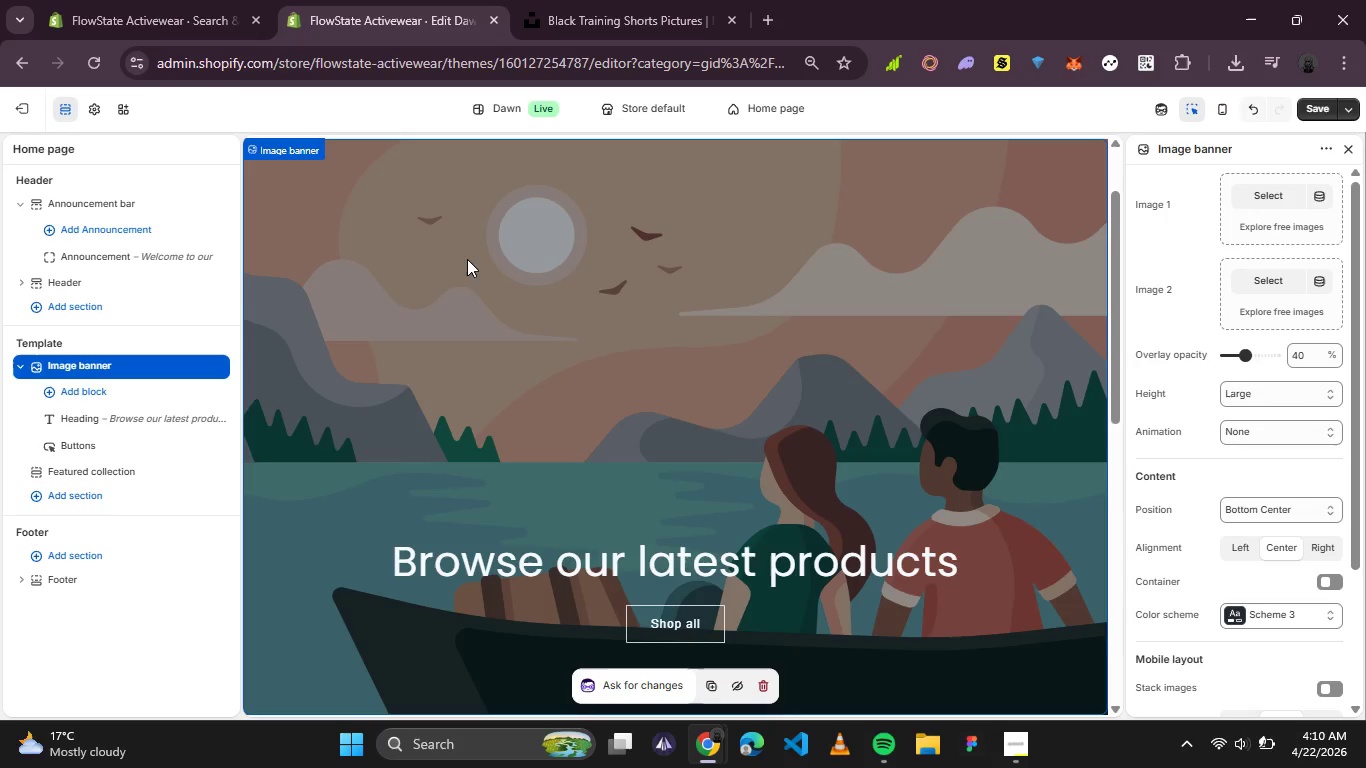 
wait(5.48)
 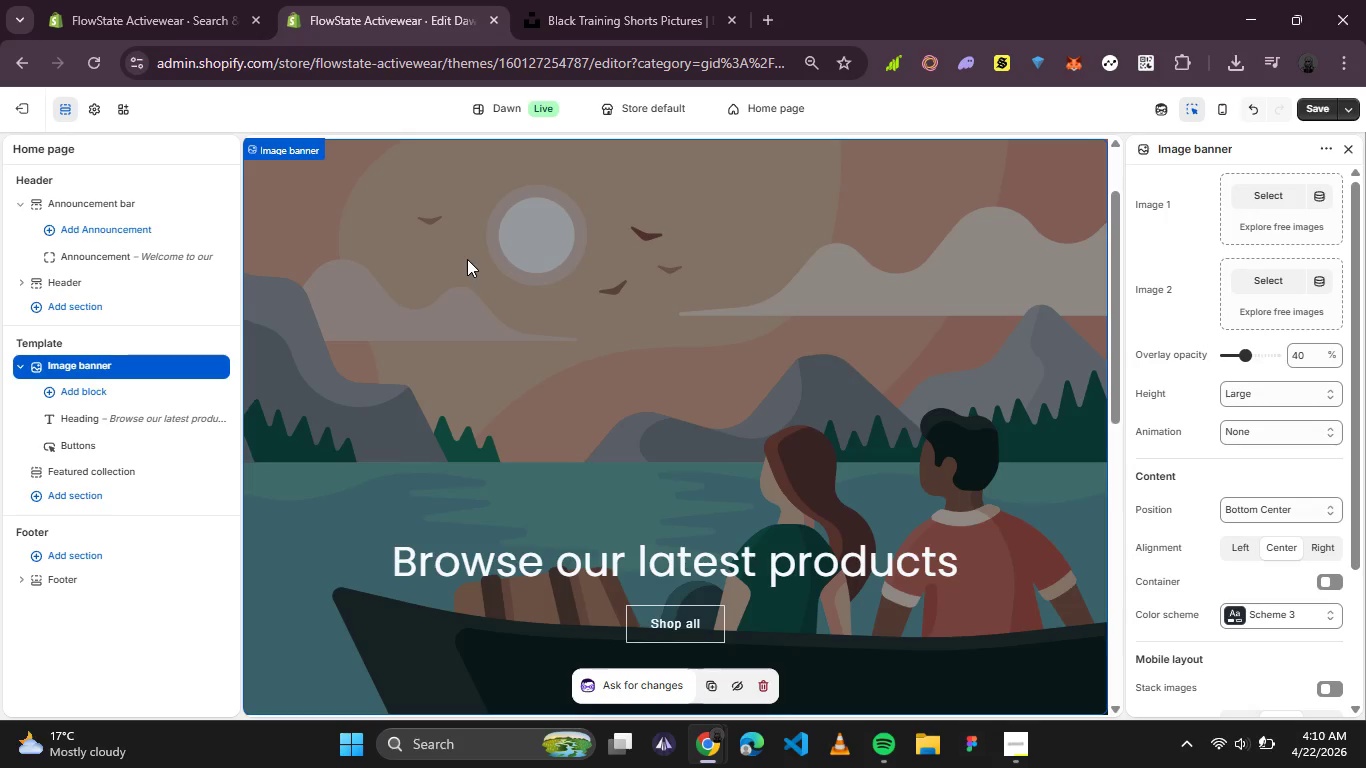 
left_click([651, 557])
 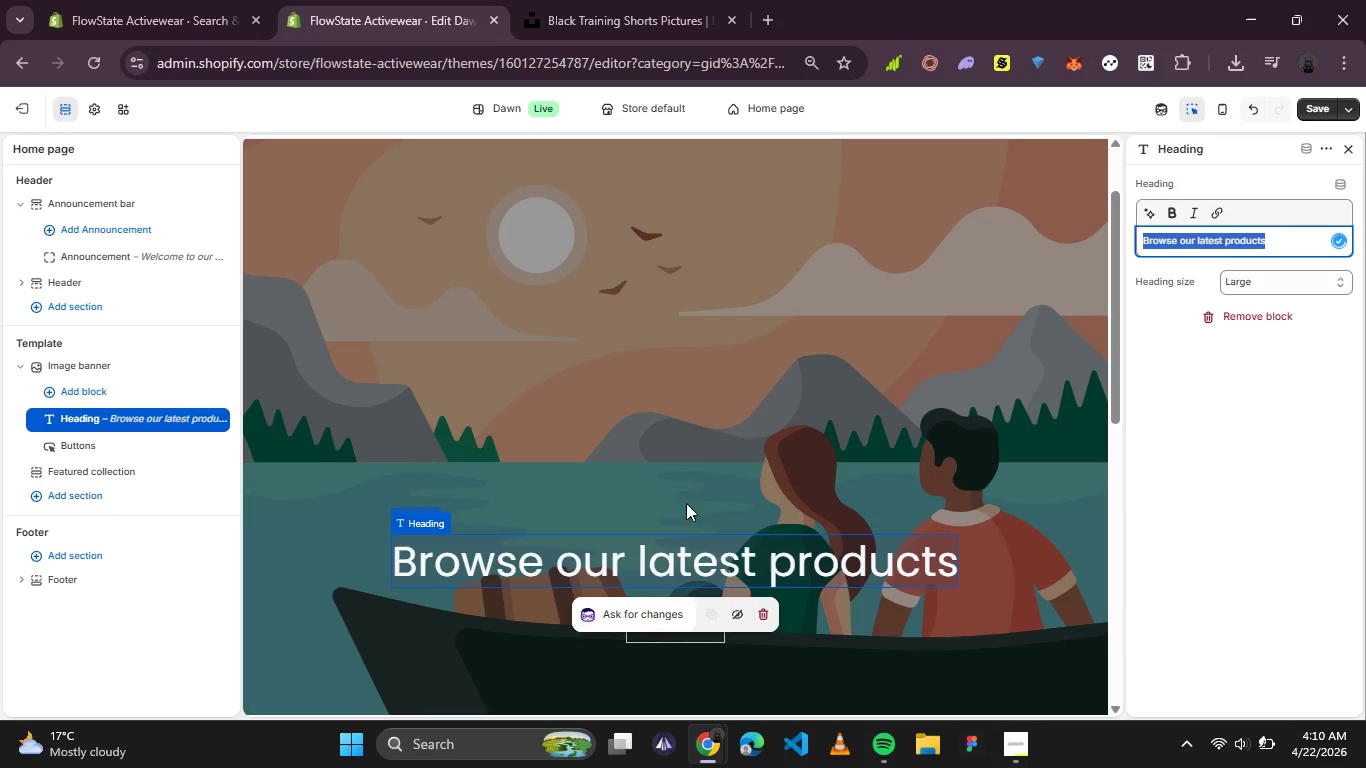 
left_click([721, 439])
 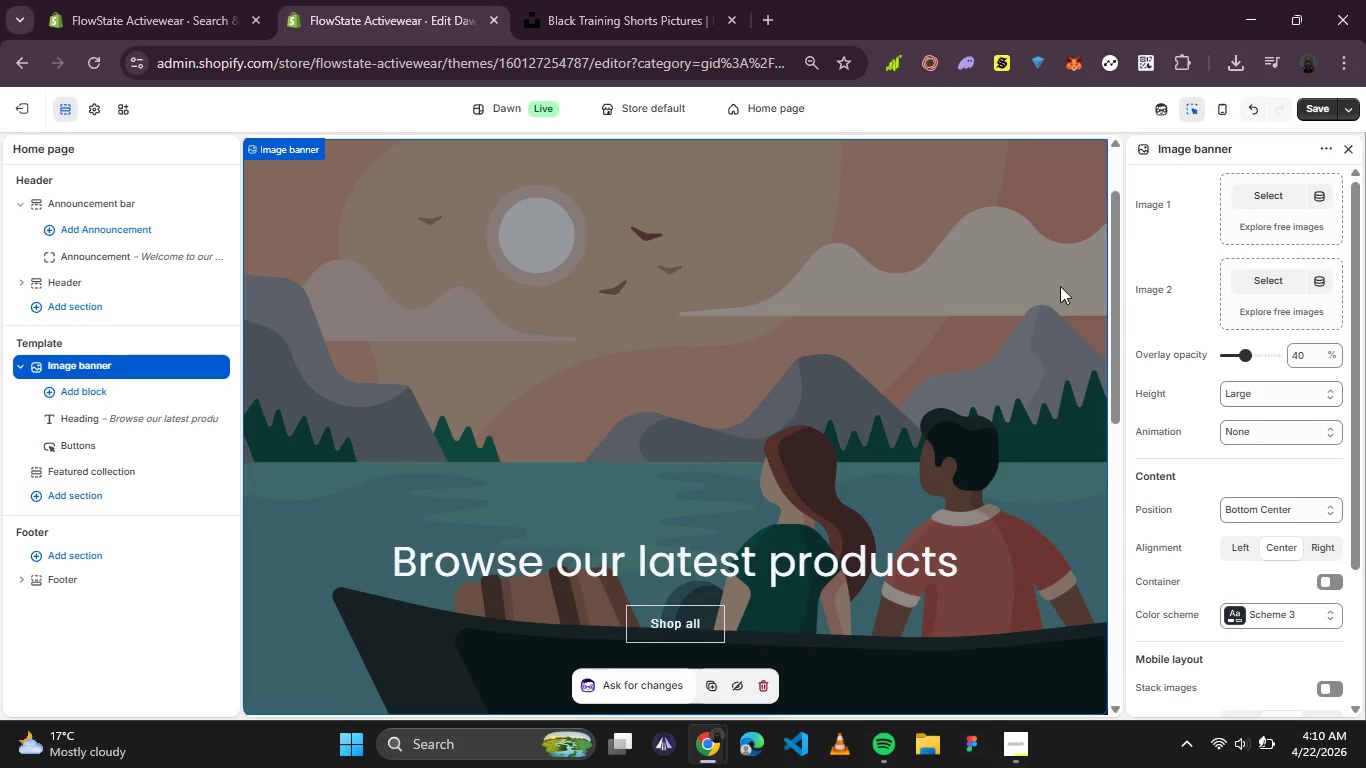 
left_click([1303, 514])
 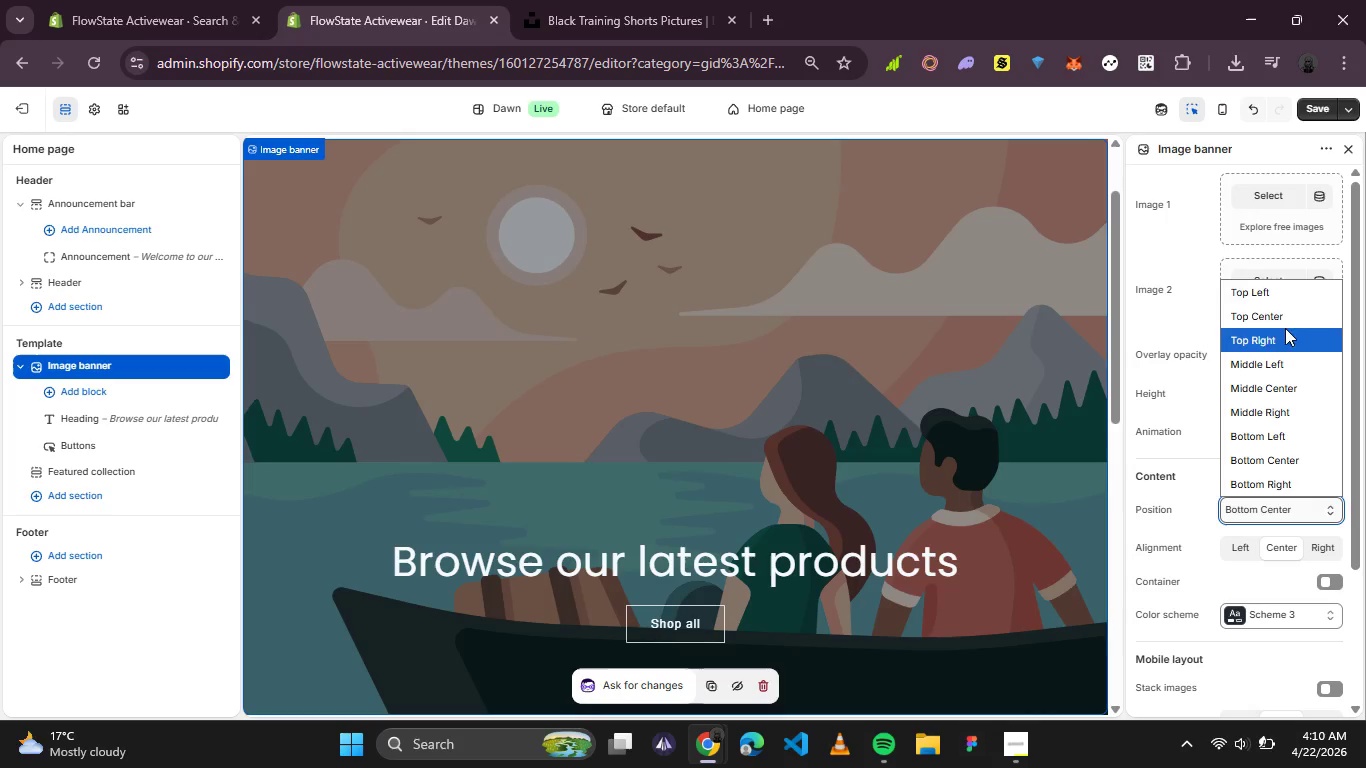 
left_click([1285, 327])
 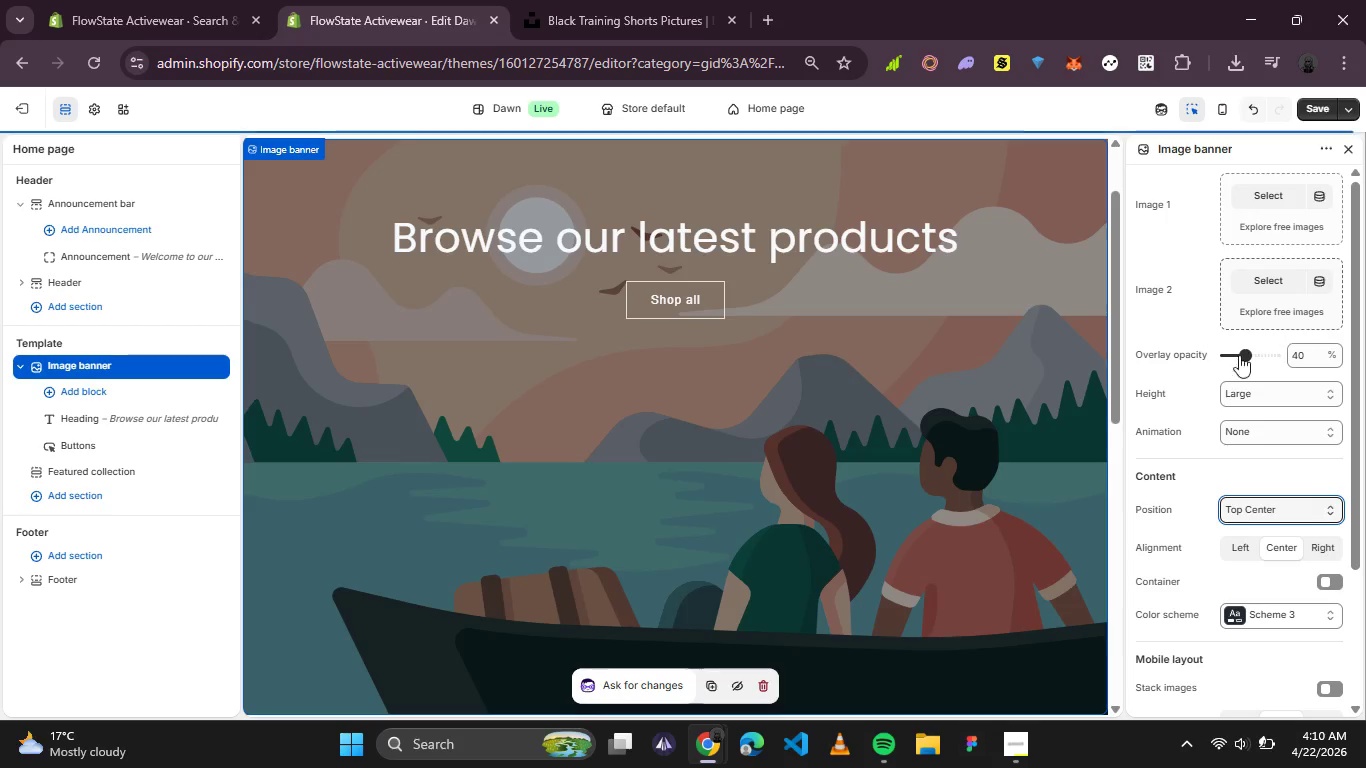 
scroll: coordinate [1021, 376], scroll_direction: up, amount: 1.0
 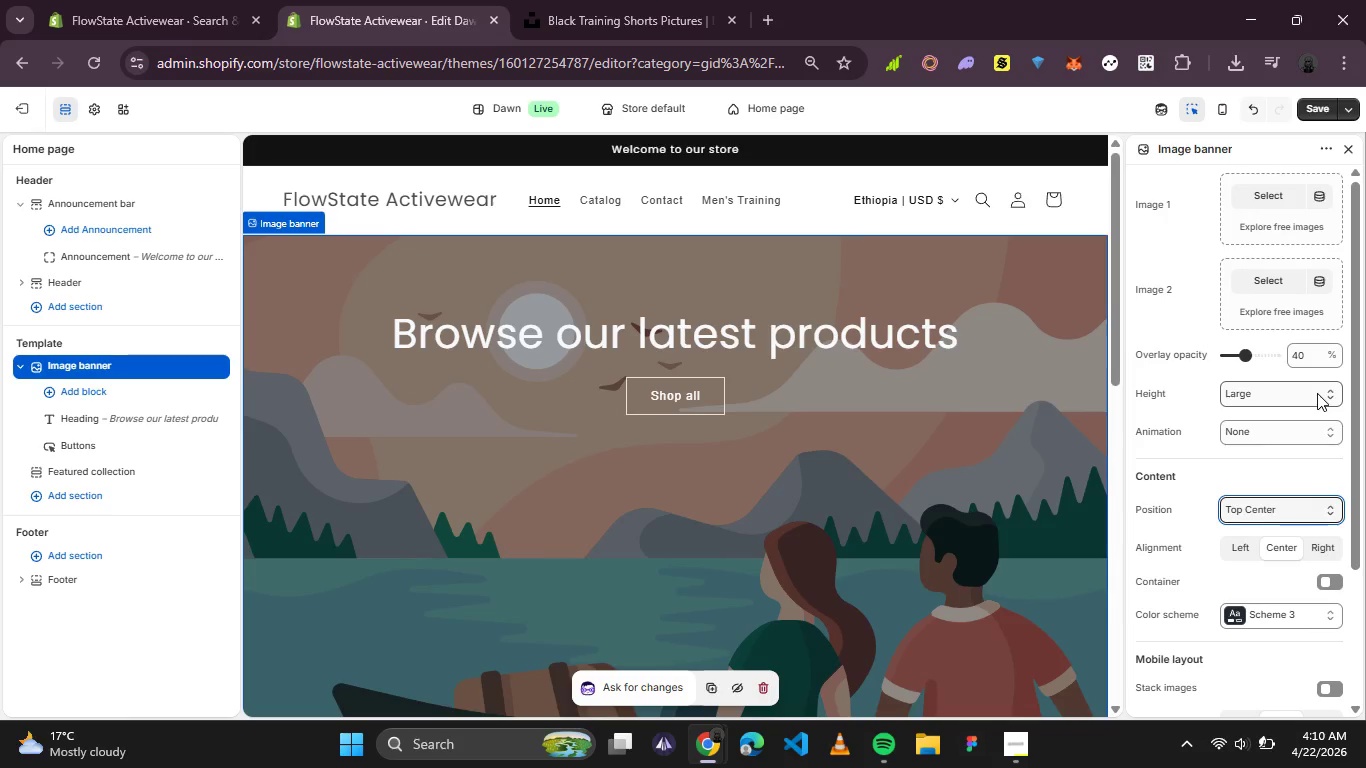 
left_click([1318, 495])
 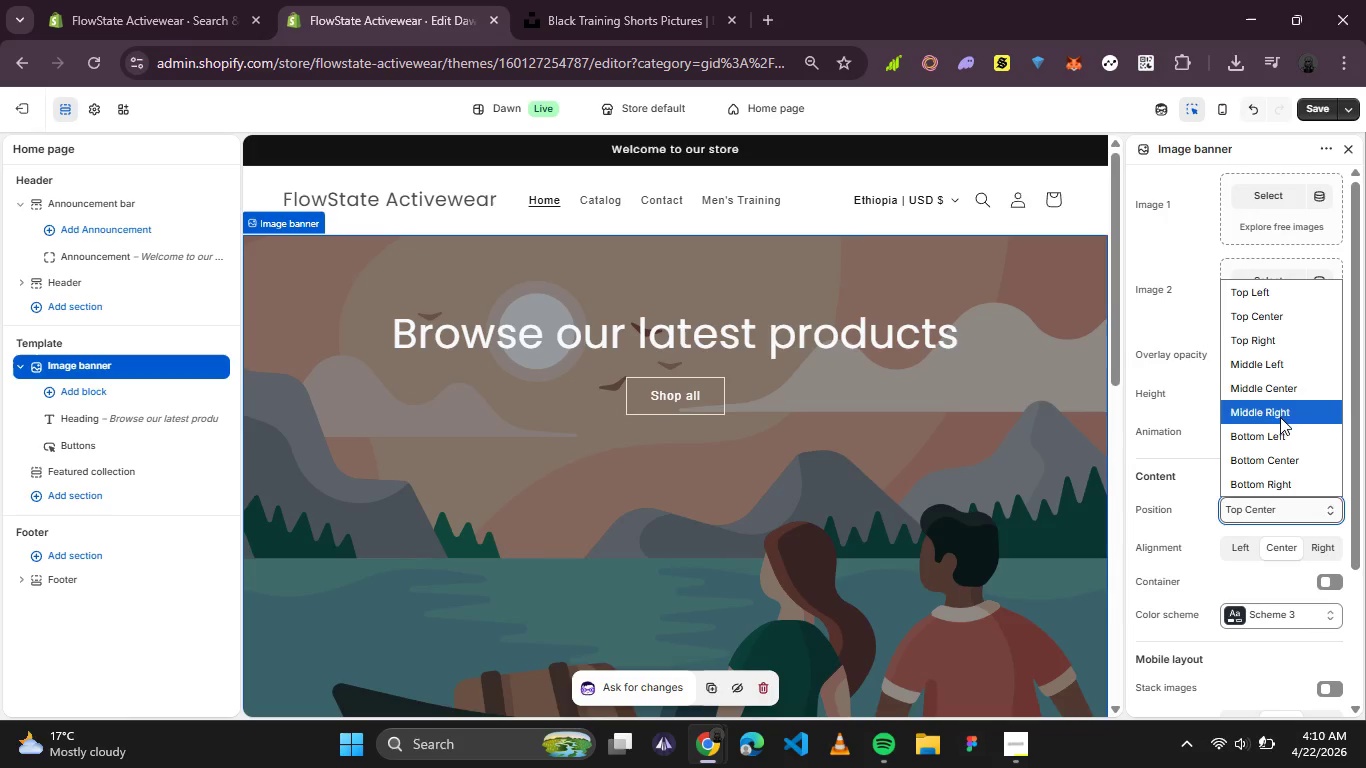 
left_click([1277, 393])
 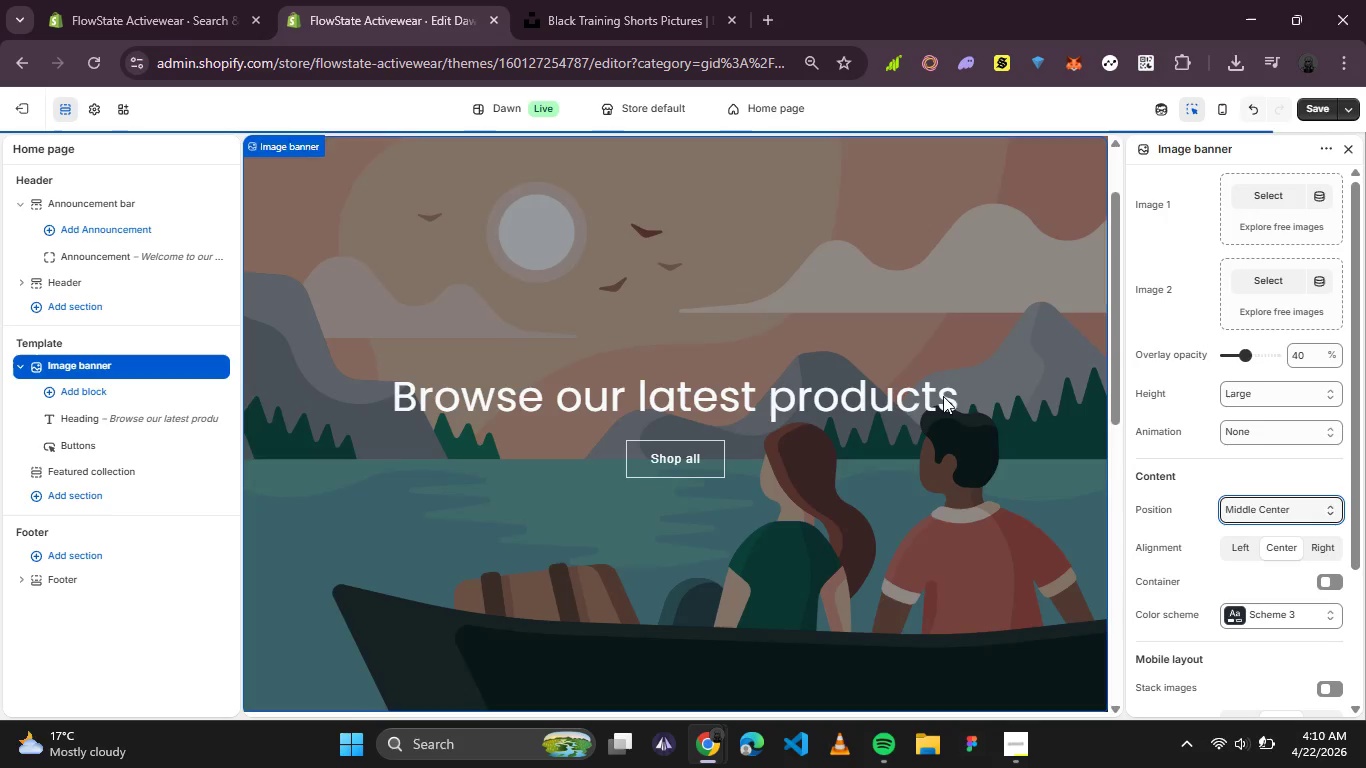 
scroll: coordinate [934, 353], scroll_direction: up, amount: 3.0
 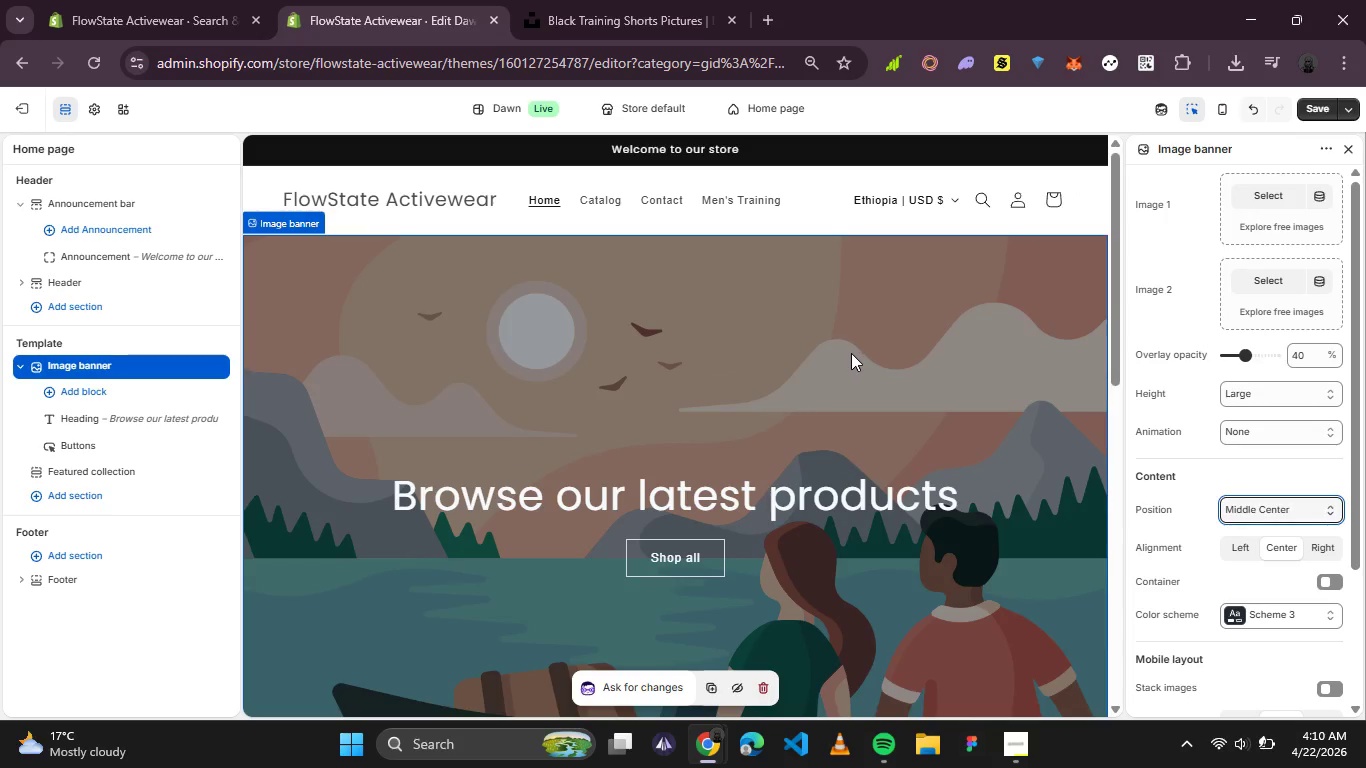 
left_click([849, 351])
 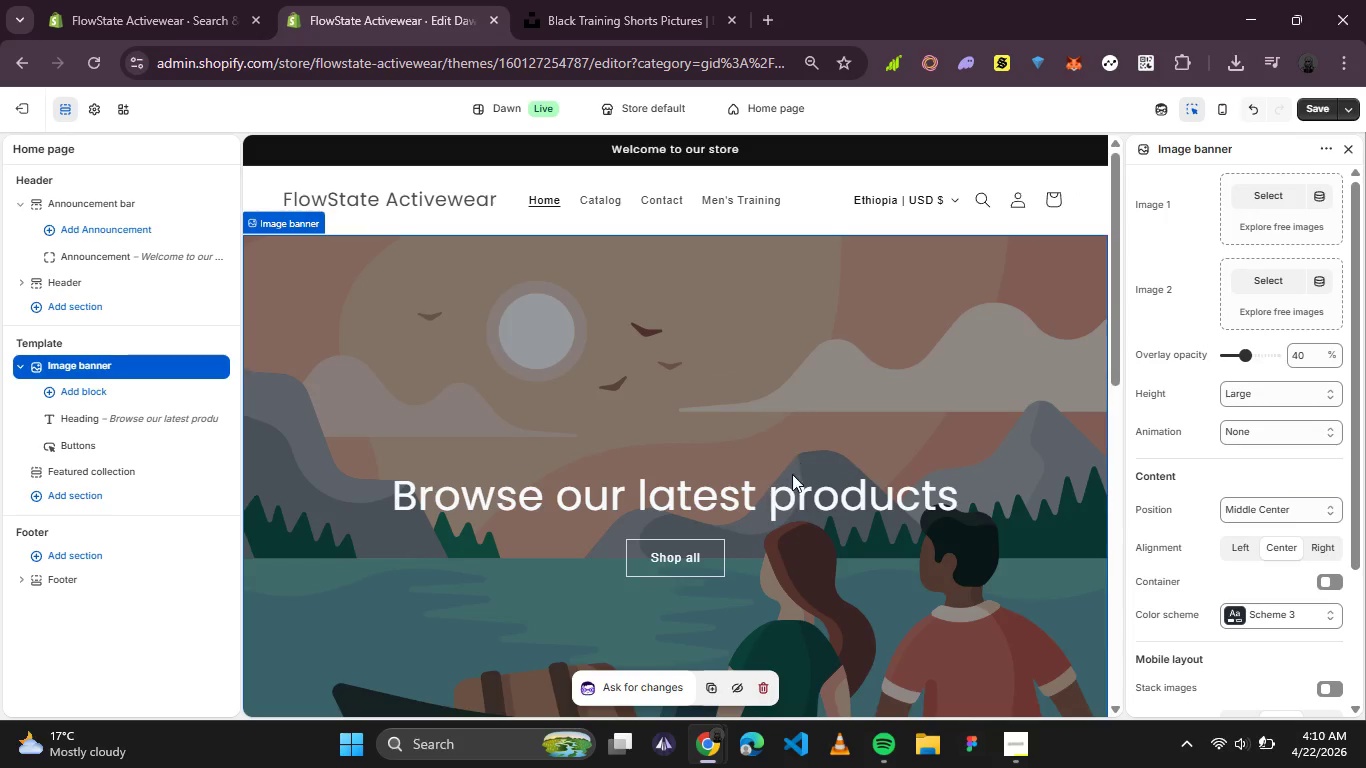 
left_click([785, 497])
 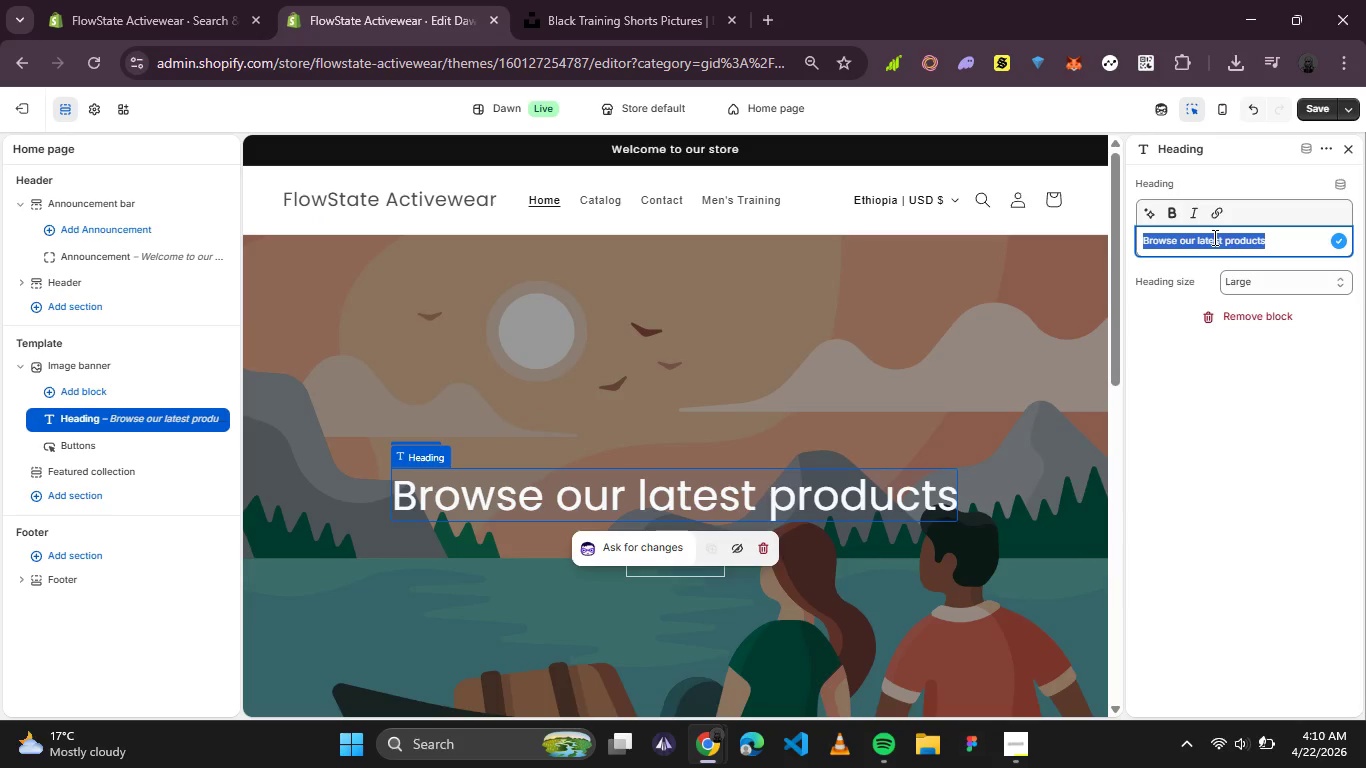 
type(Train Without Limits)
 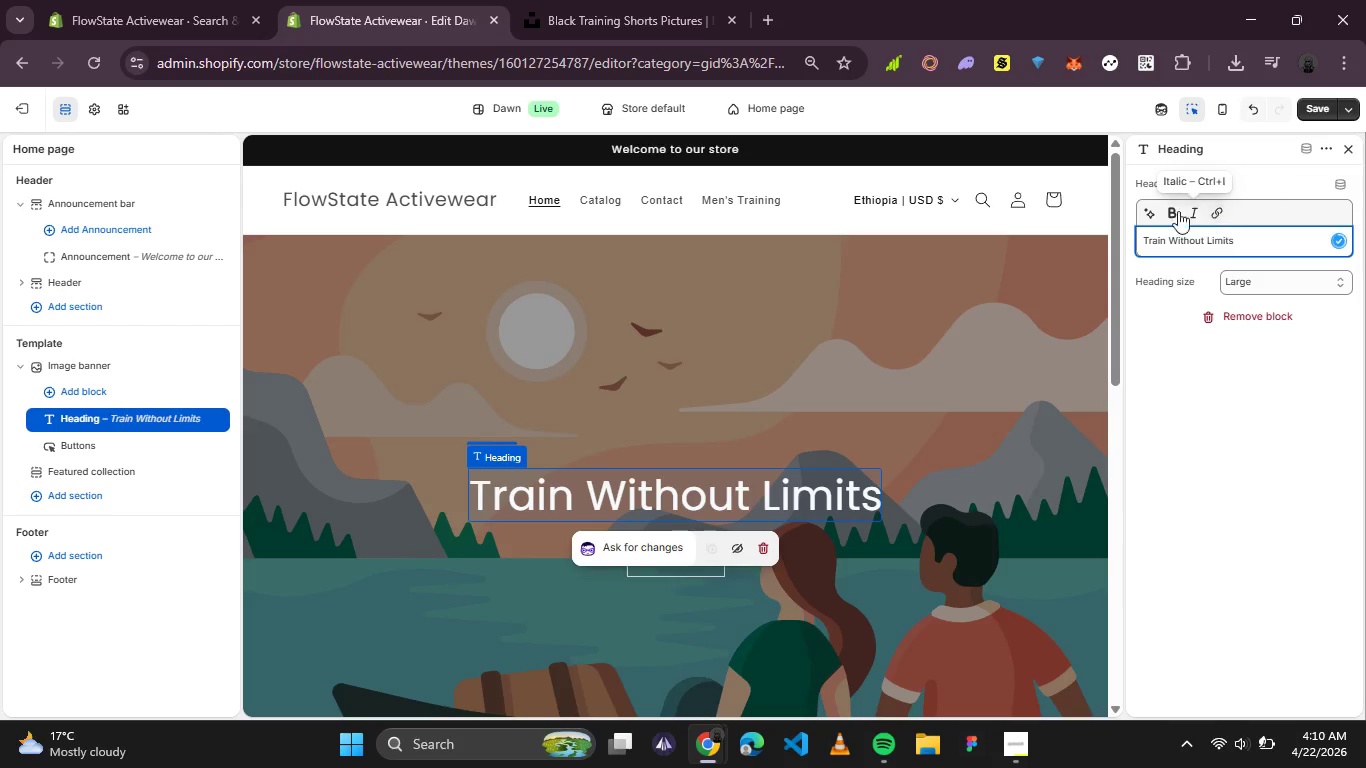 
left_click([1166, 206])
 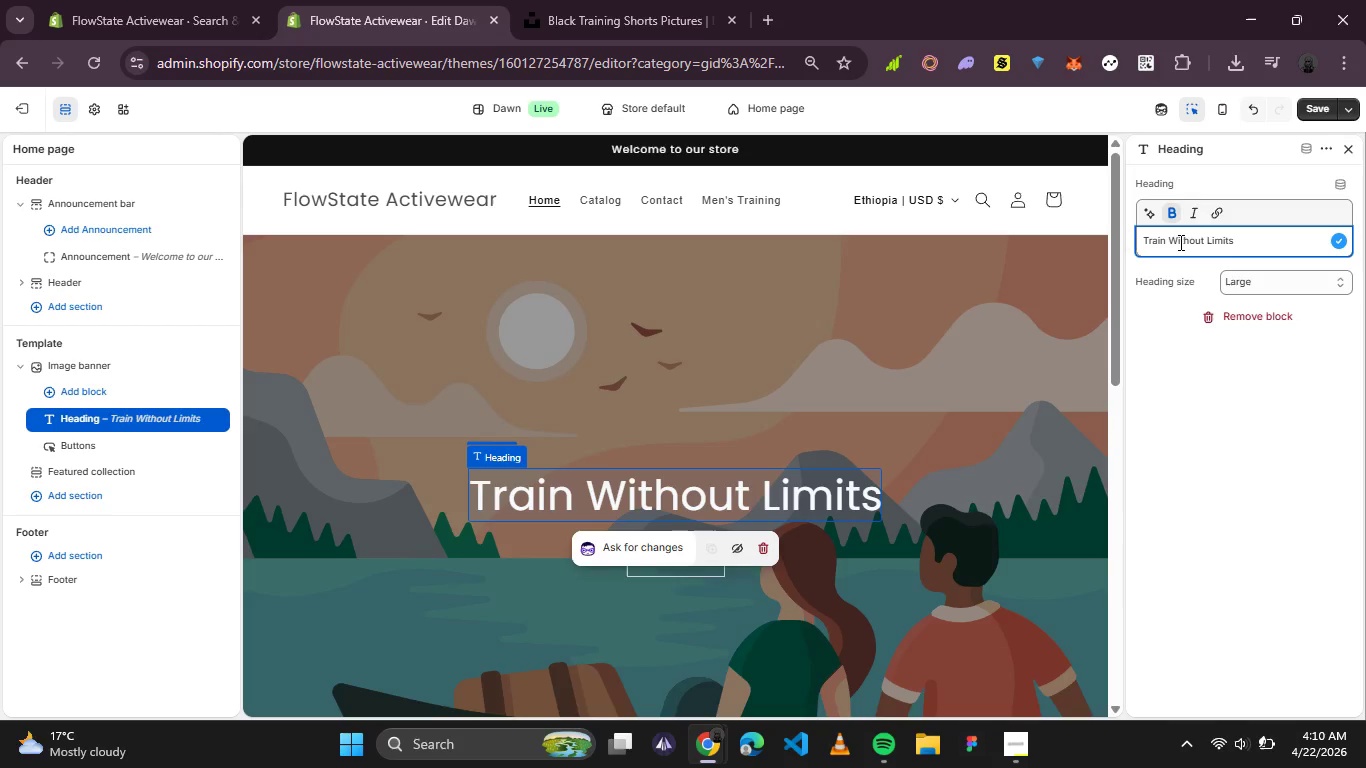 
key(Control+A)
 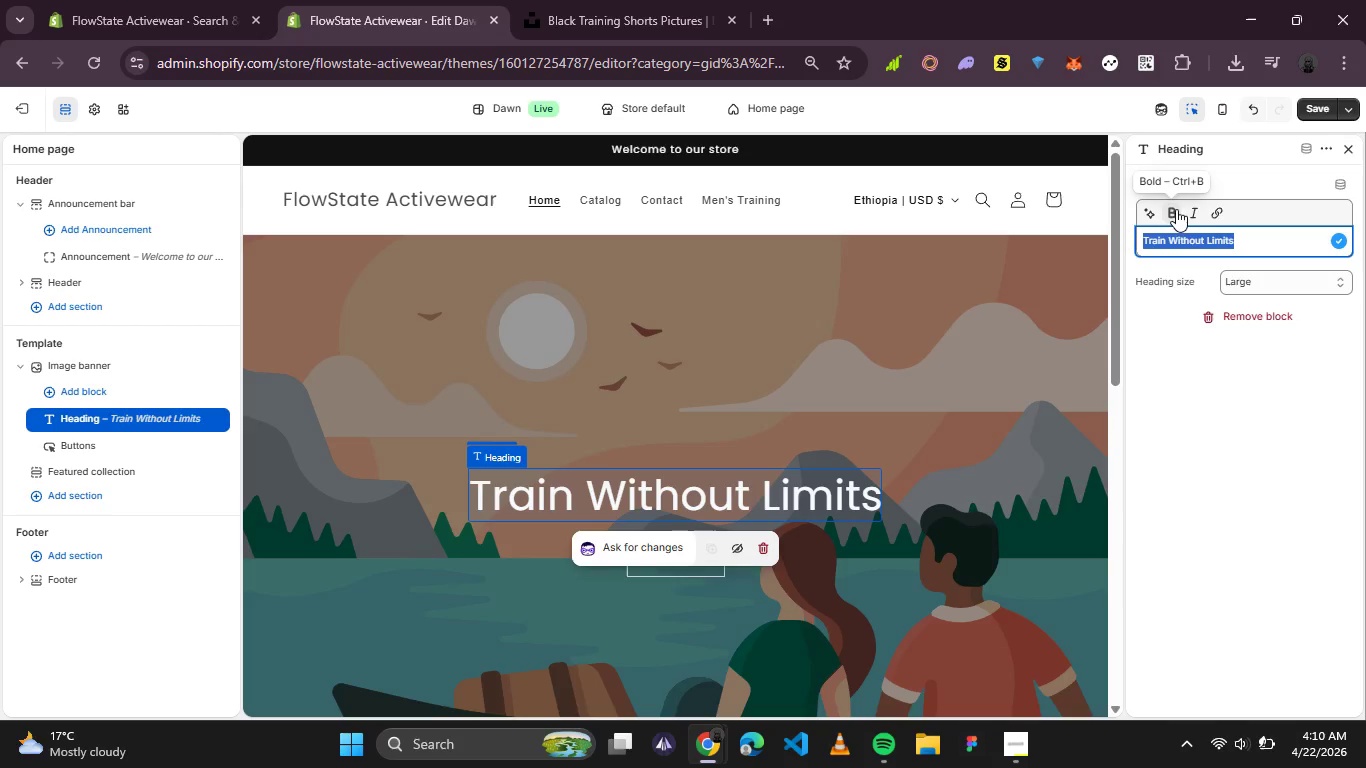 
left_click([1176, 207])
 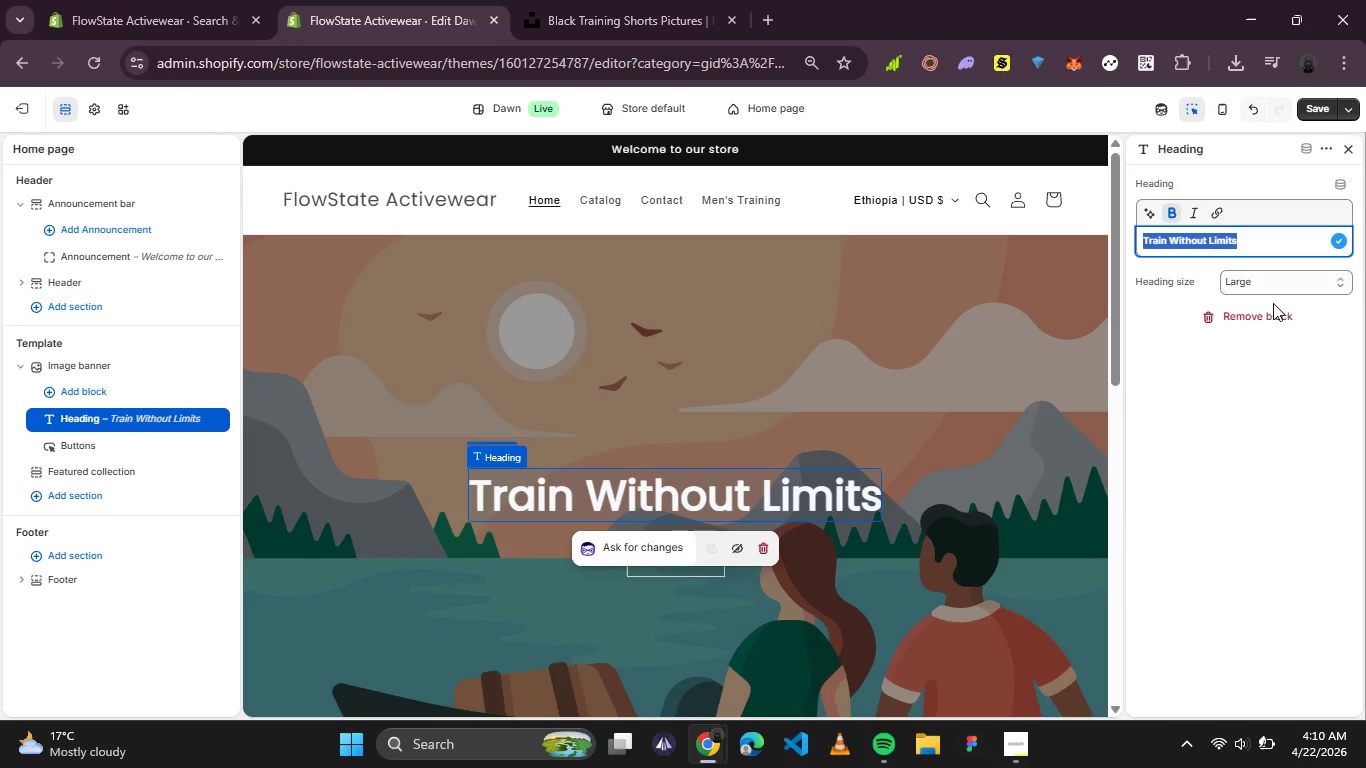 
left_click([1286, 287])
 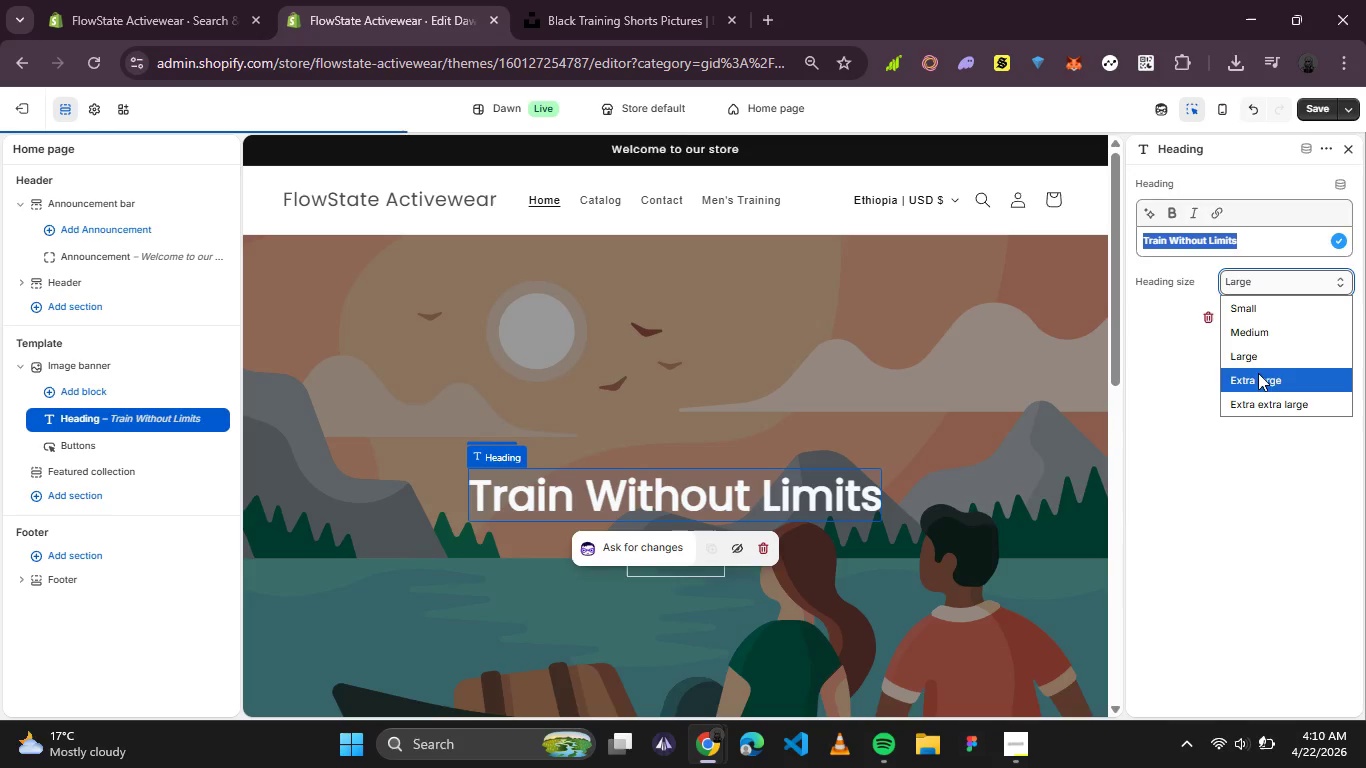 
left_click([1255, 380])
 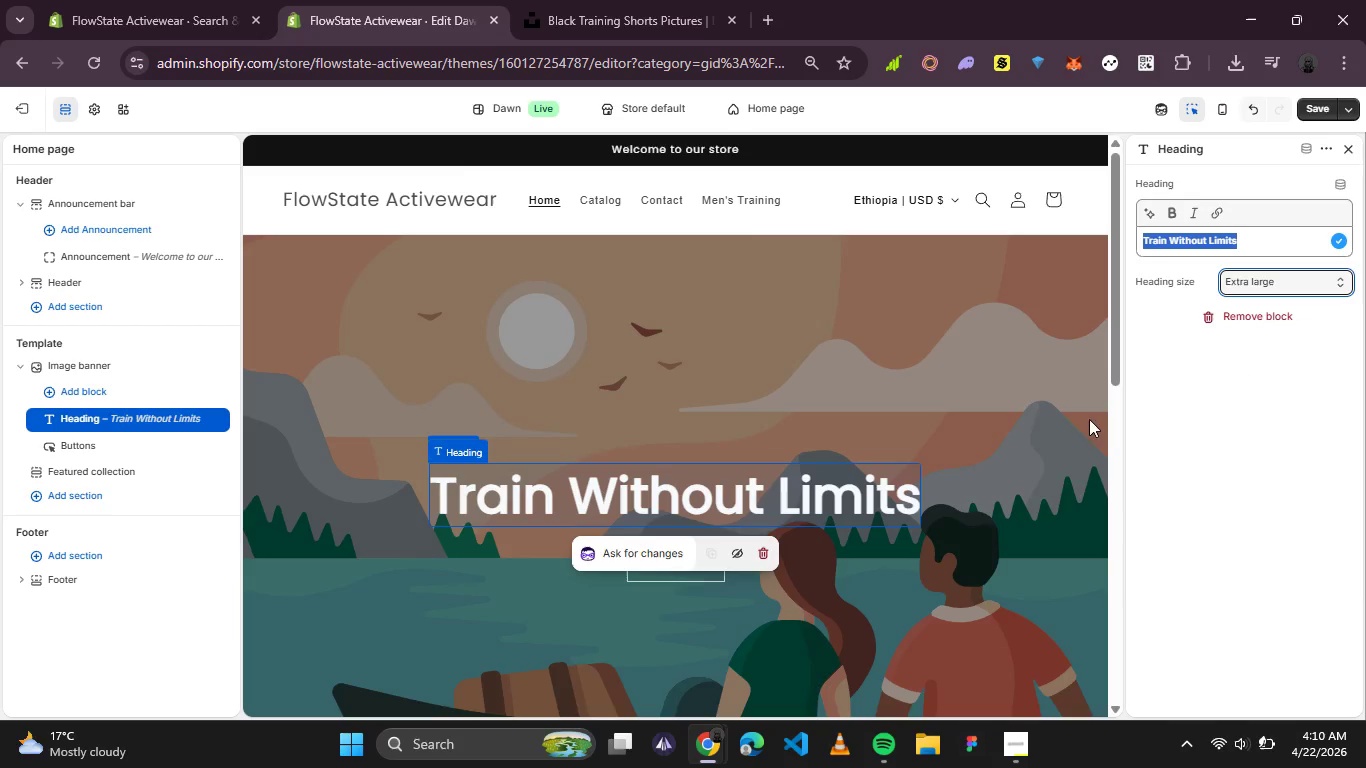 
mouse_move([740, 589])
 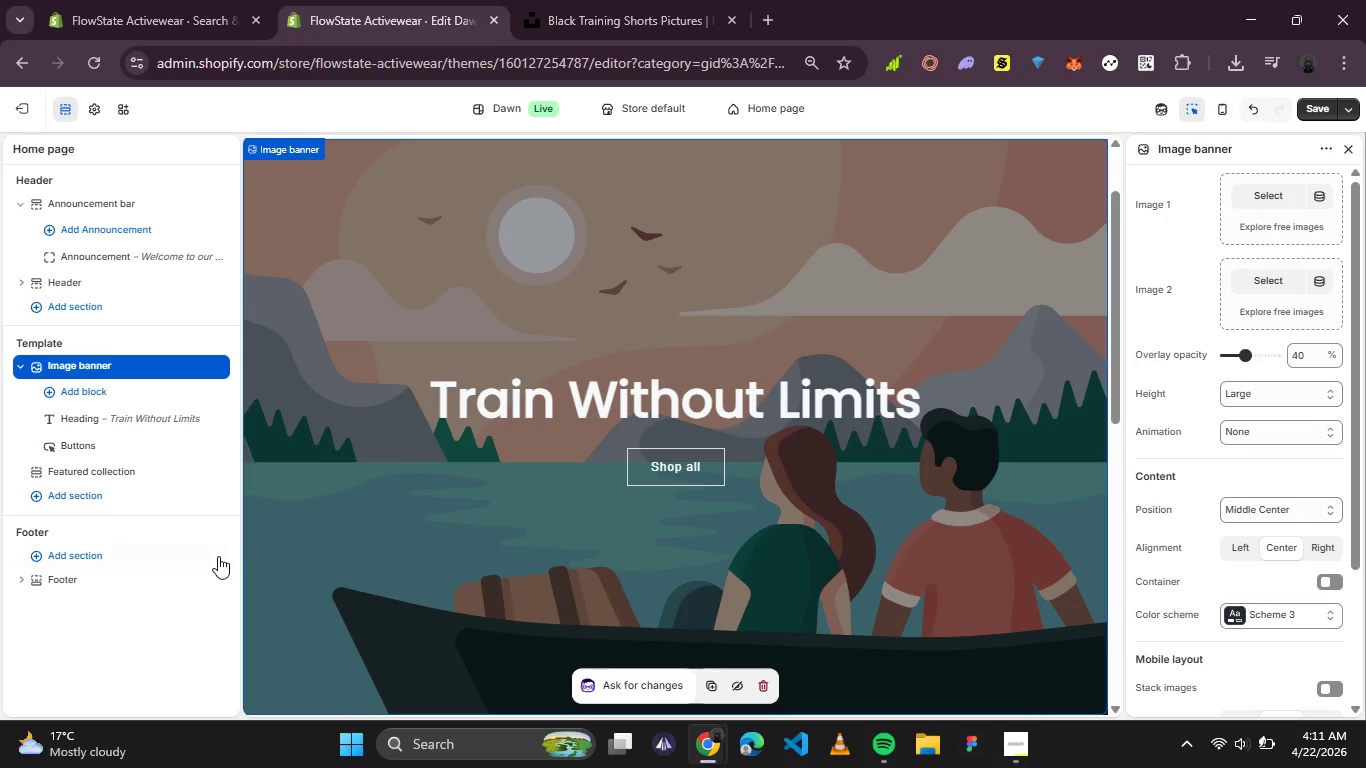 
wait(12.21)
 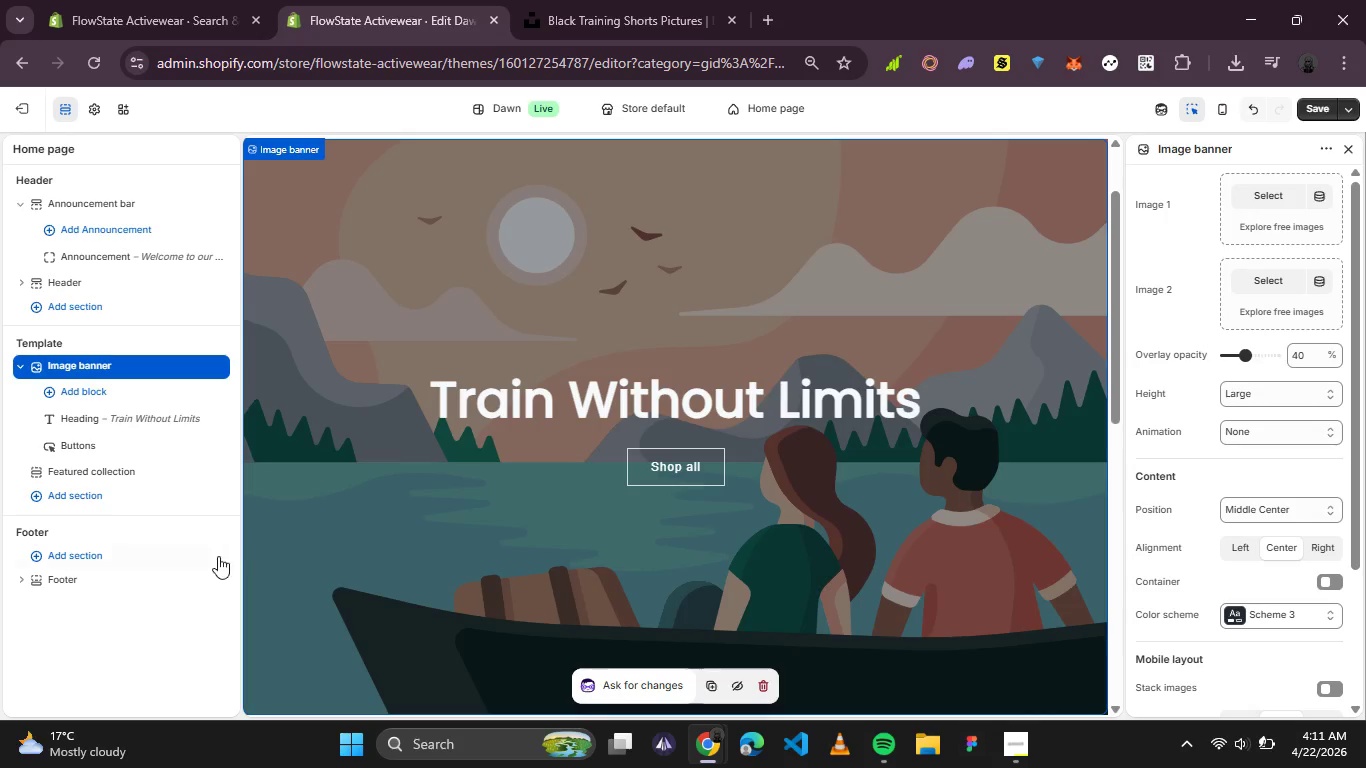 
mouse_move([1313, 614])
 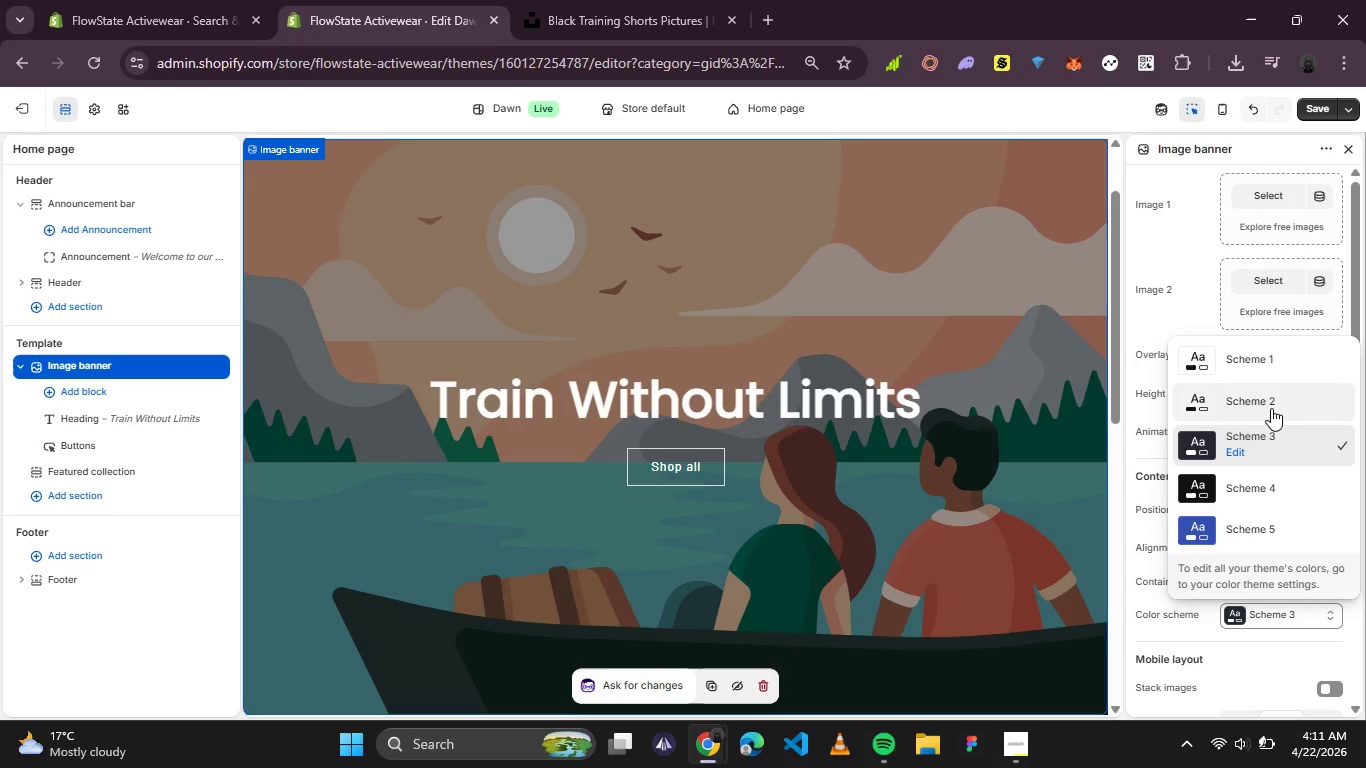 
left_click([1271, 405])
 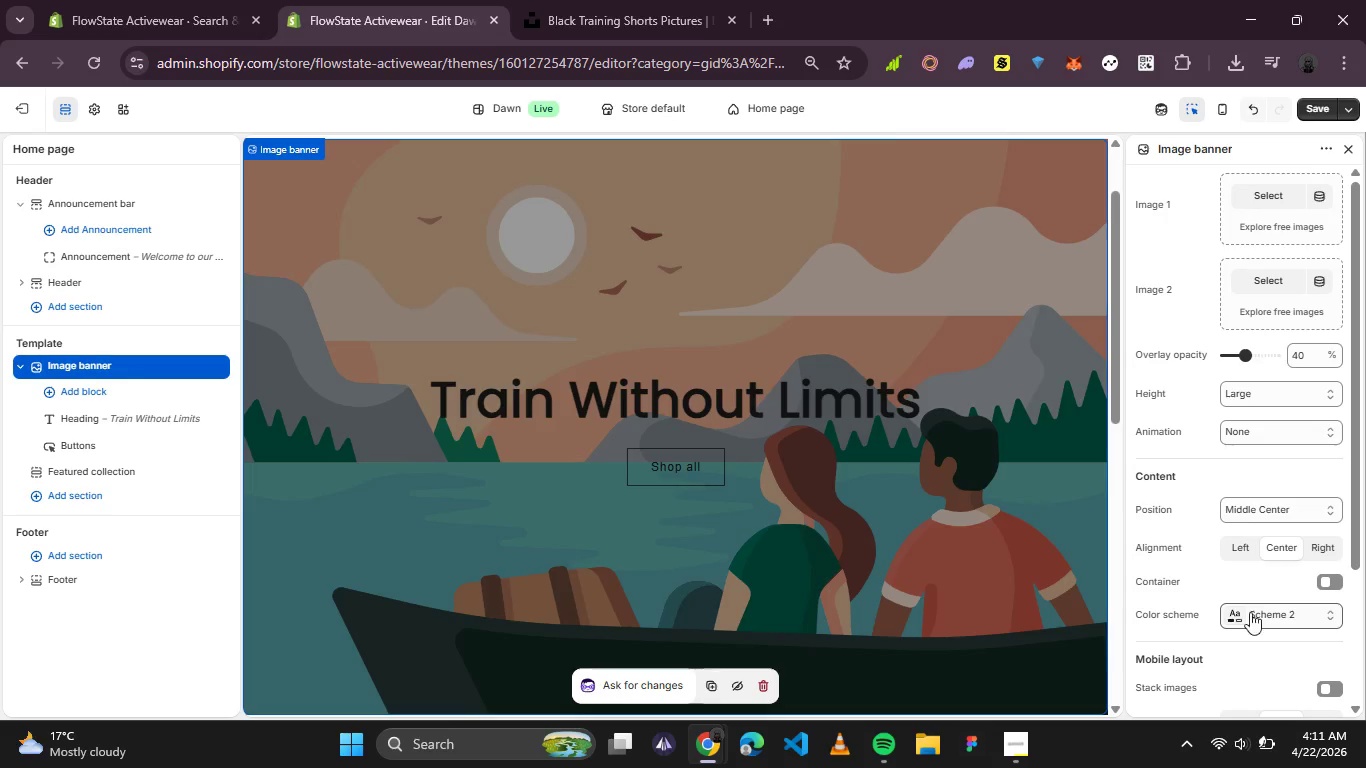 
left_click([1268, 618])
 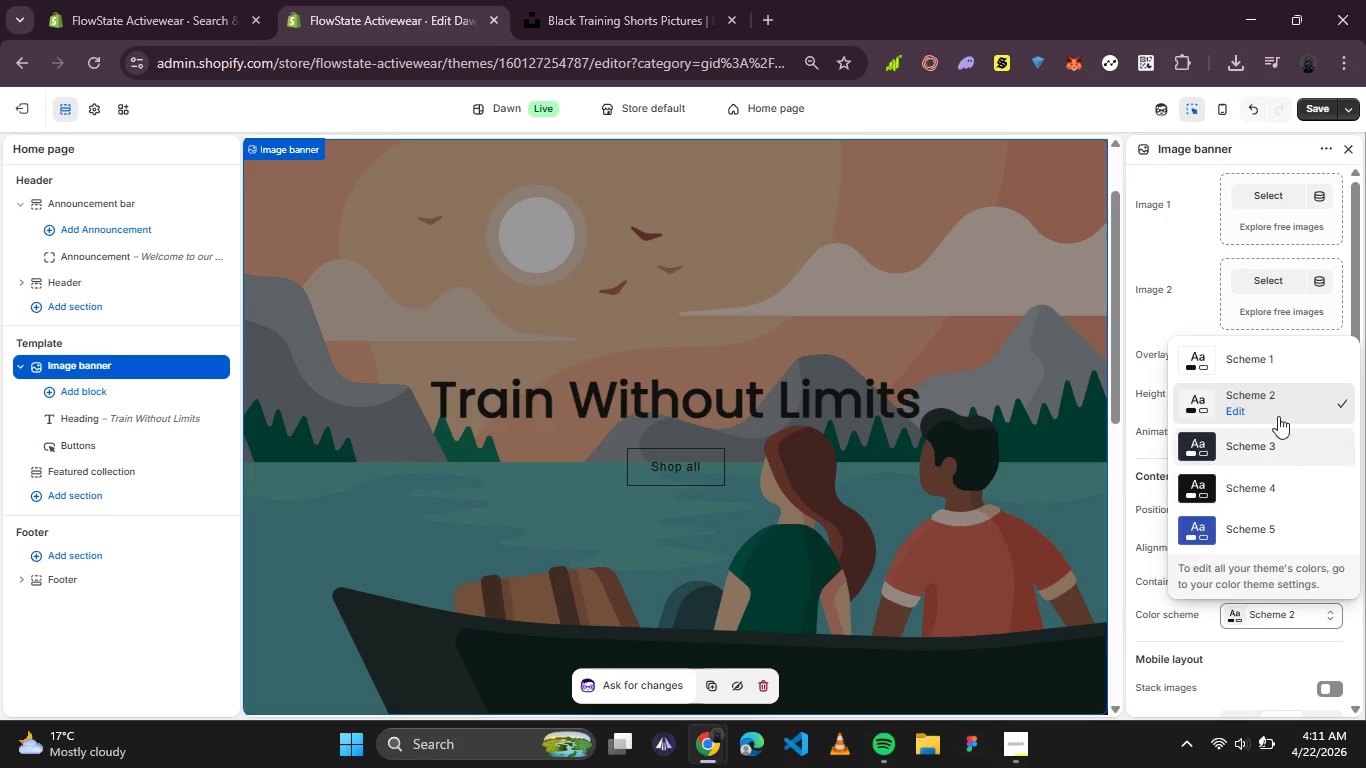 
mouse_move([1264, 359])
 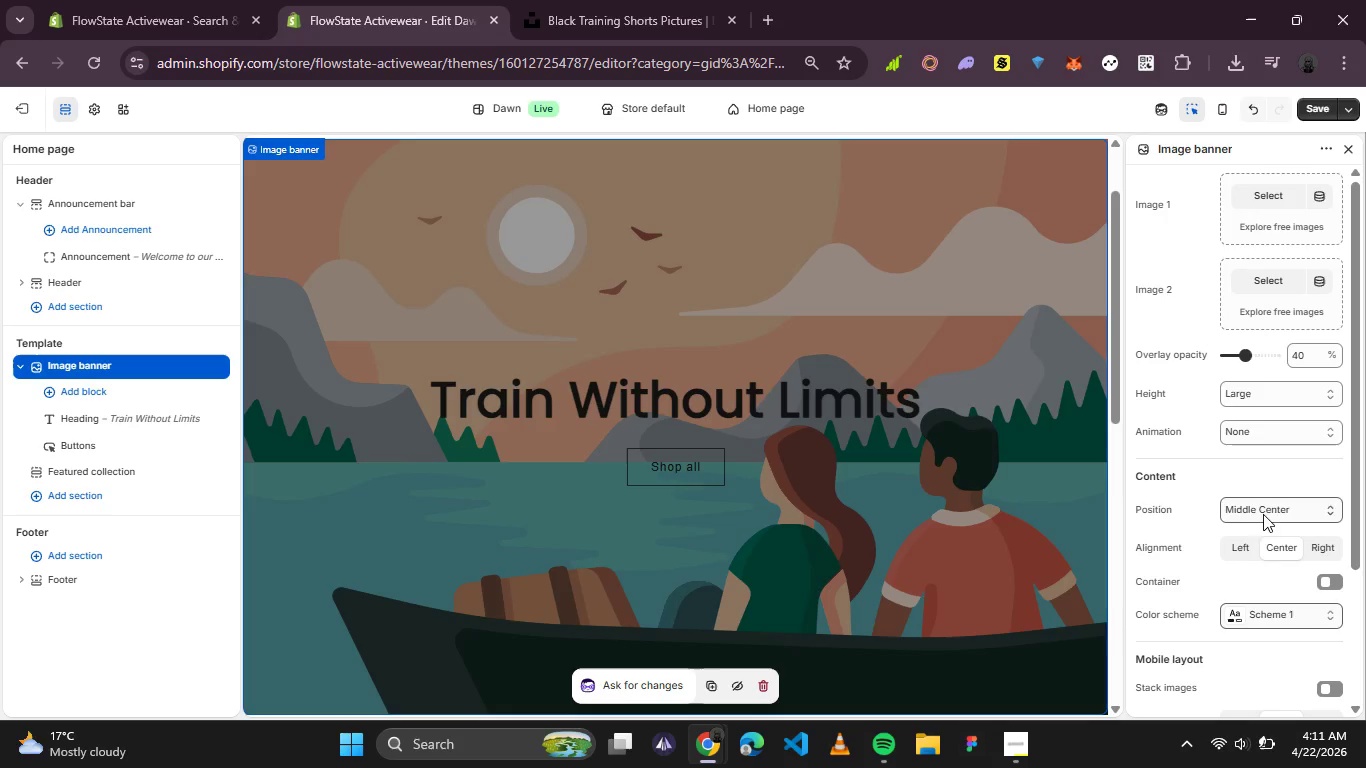 
left_click([1265, 609])
 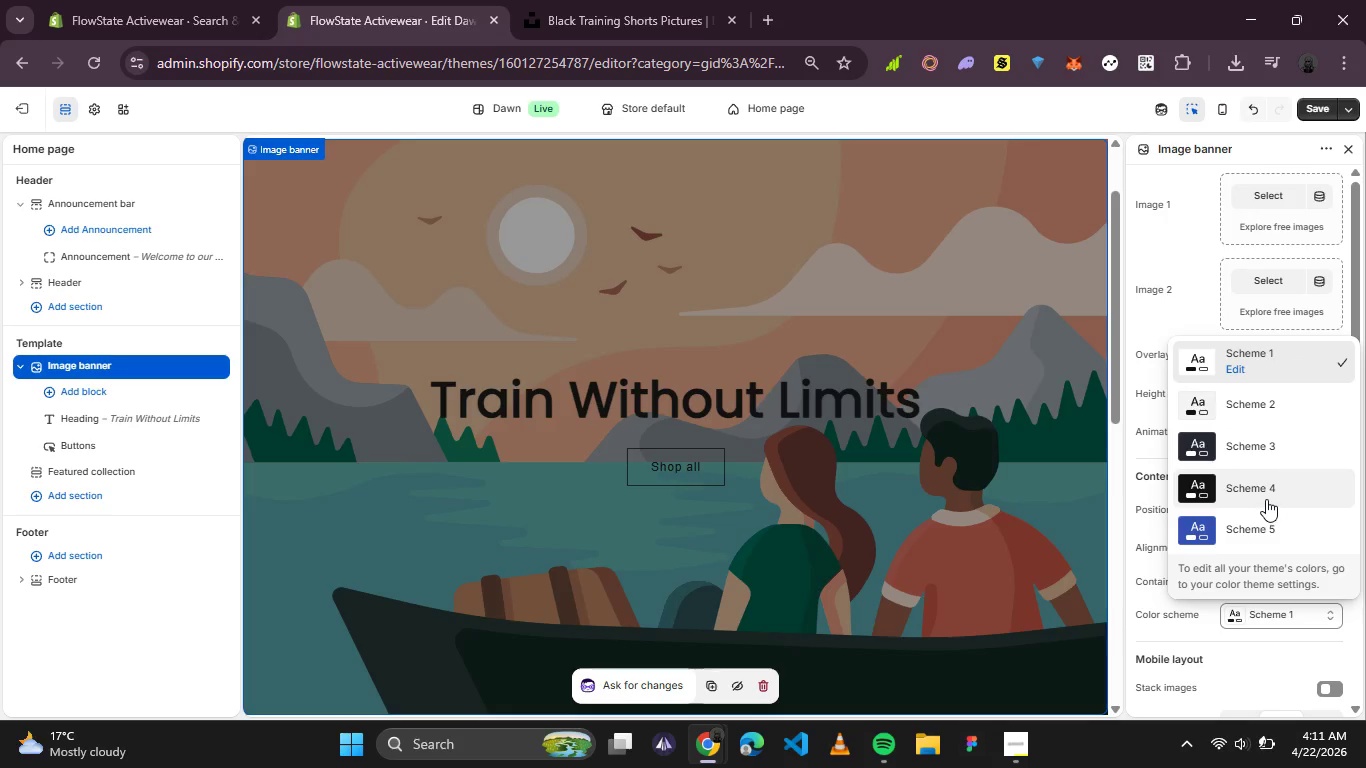 
left_click([1266, 499])
 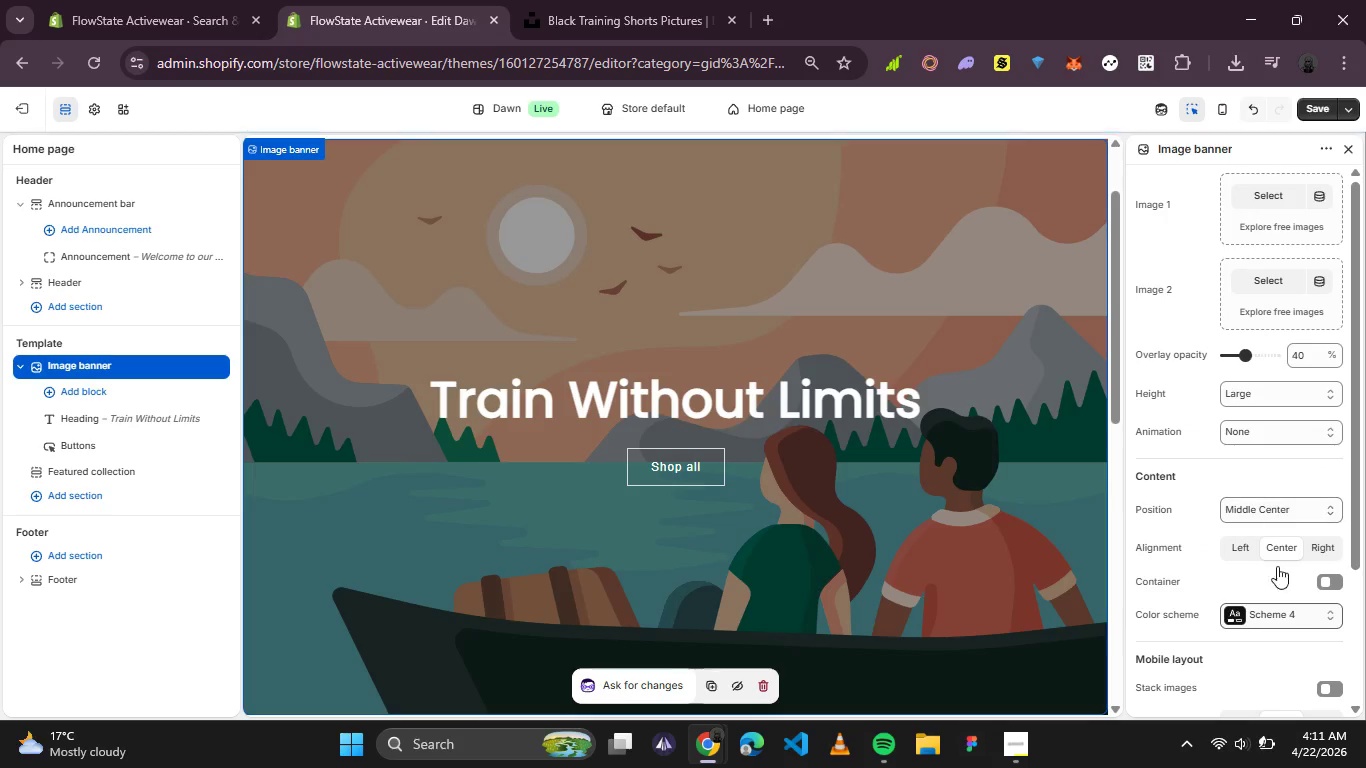 
left_click([1284, 613])
 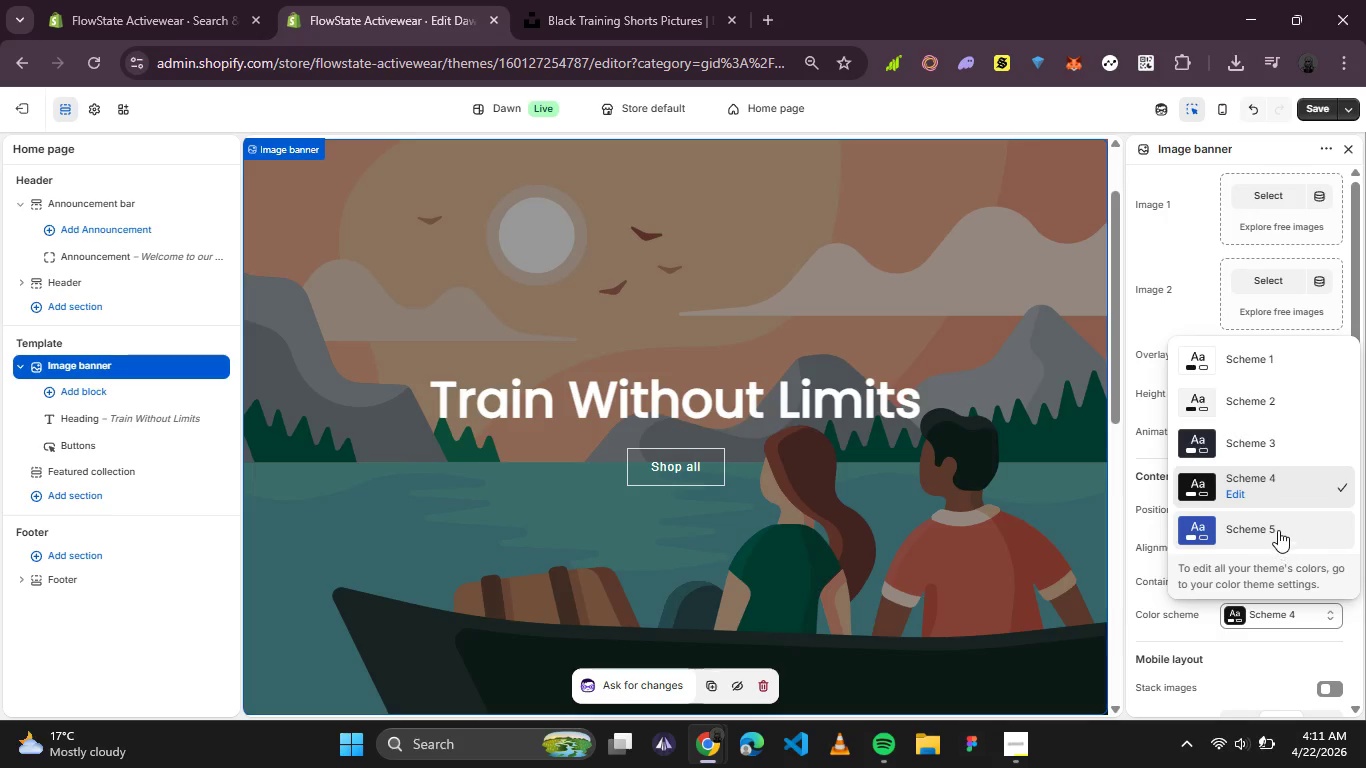 
left_click([1280, 528])
 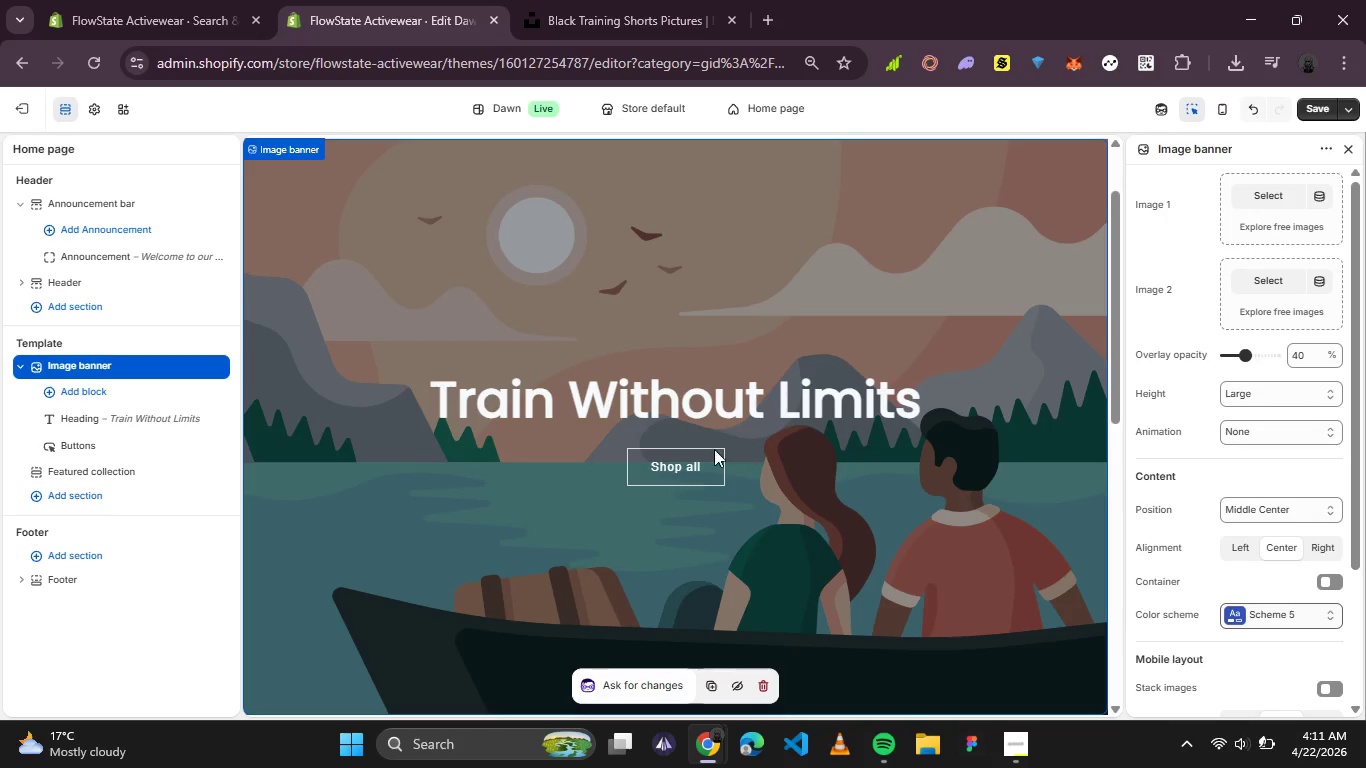 
wait(6.44)
 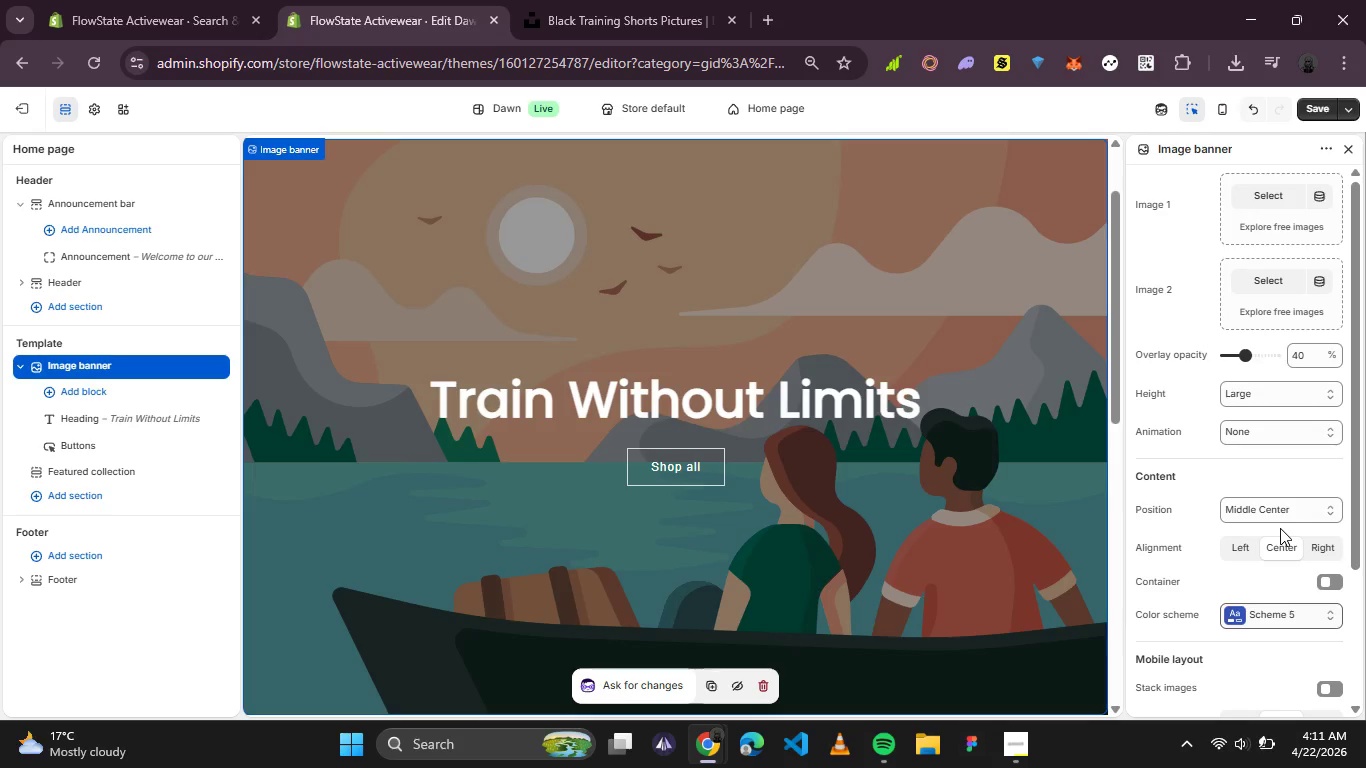 
left_click([677, 428])
 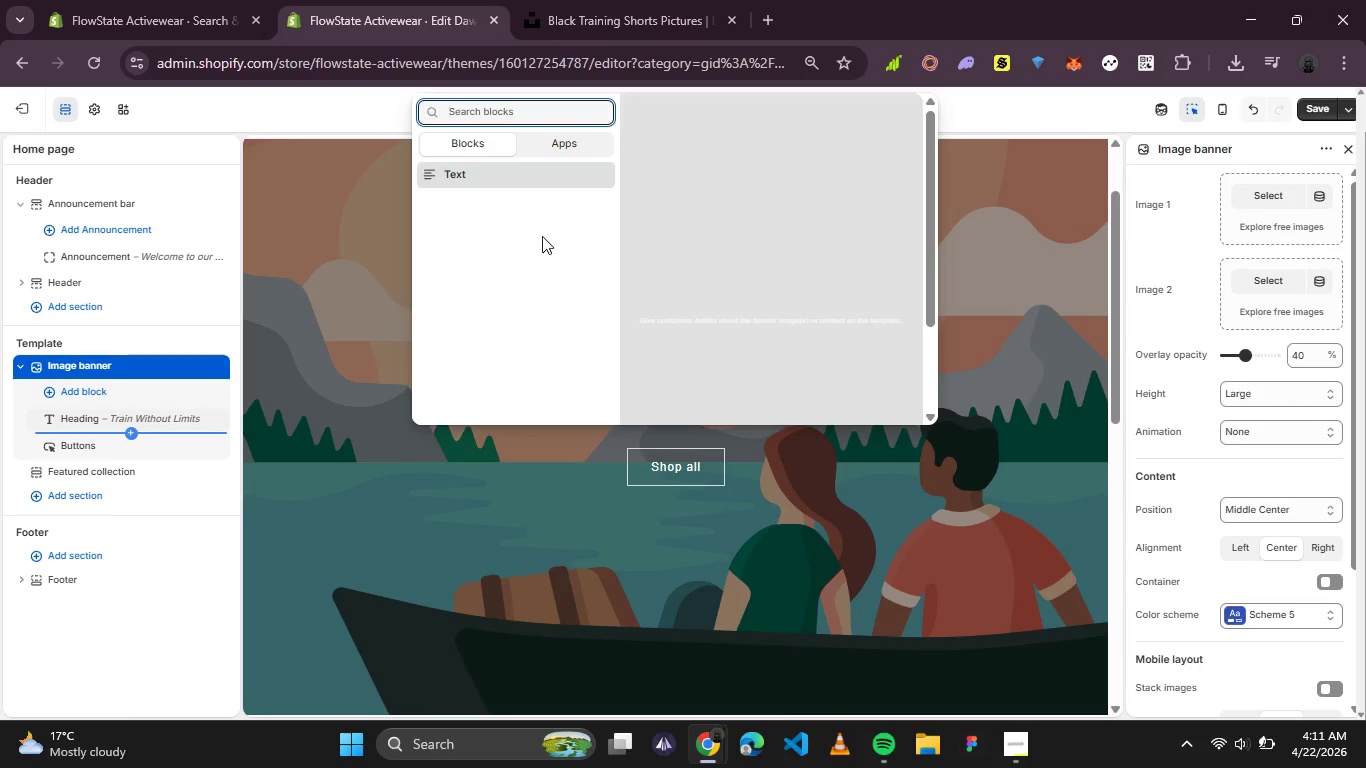 
left_click([479, 177])
 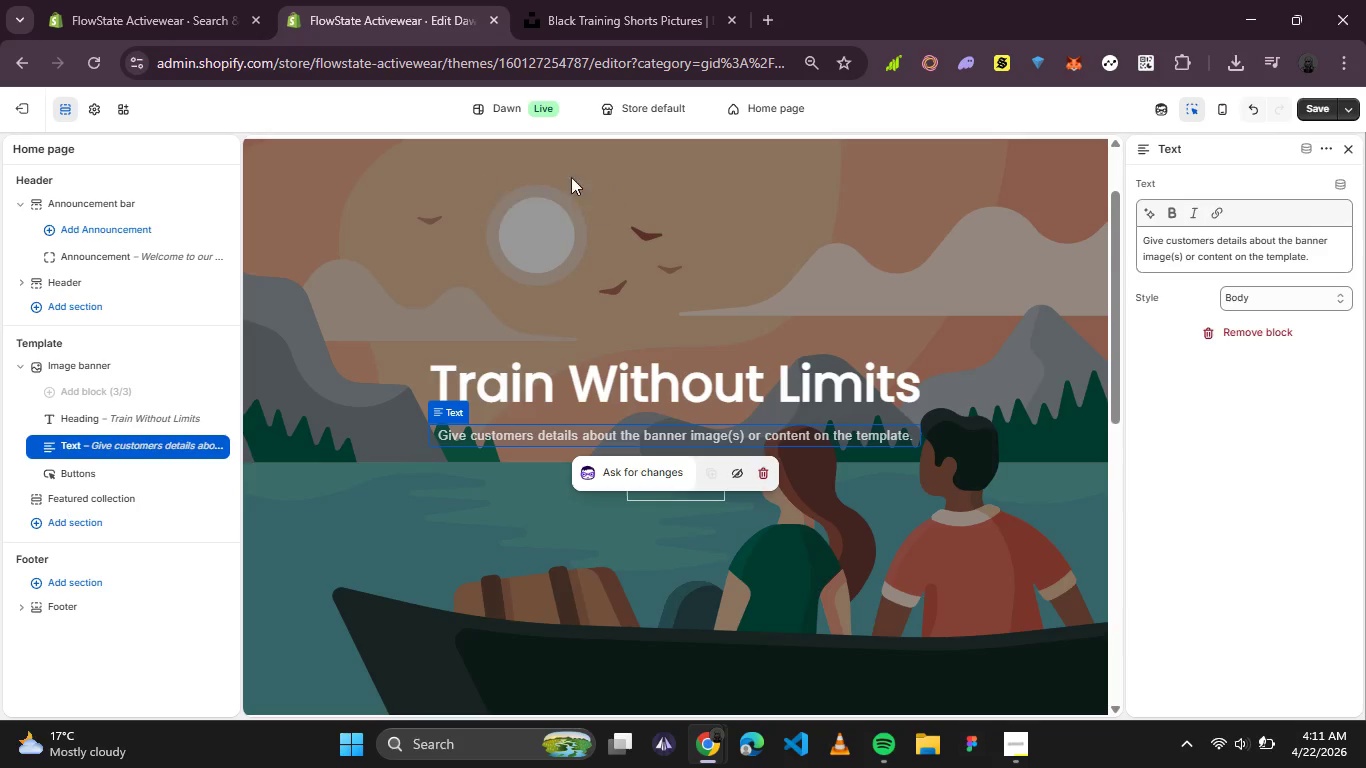 
left_click([1259, 248])
 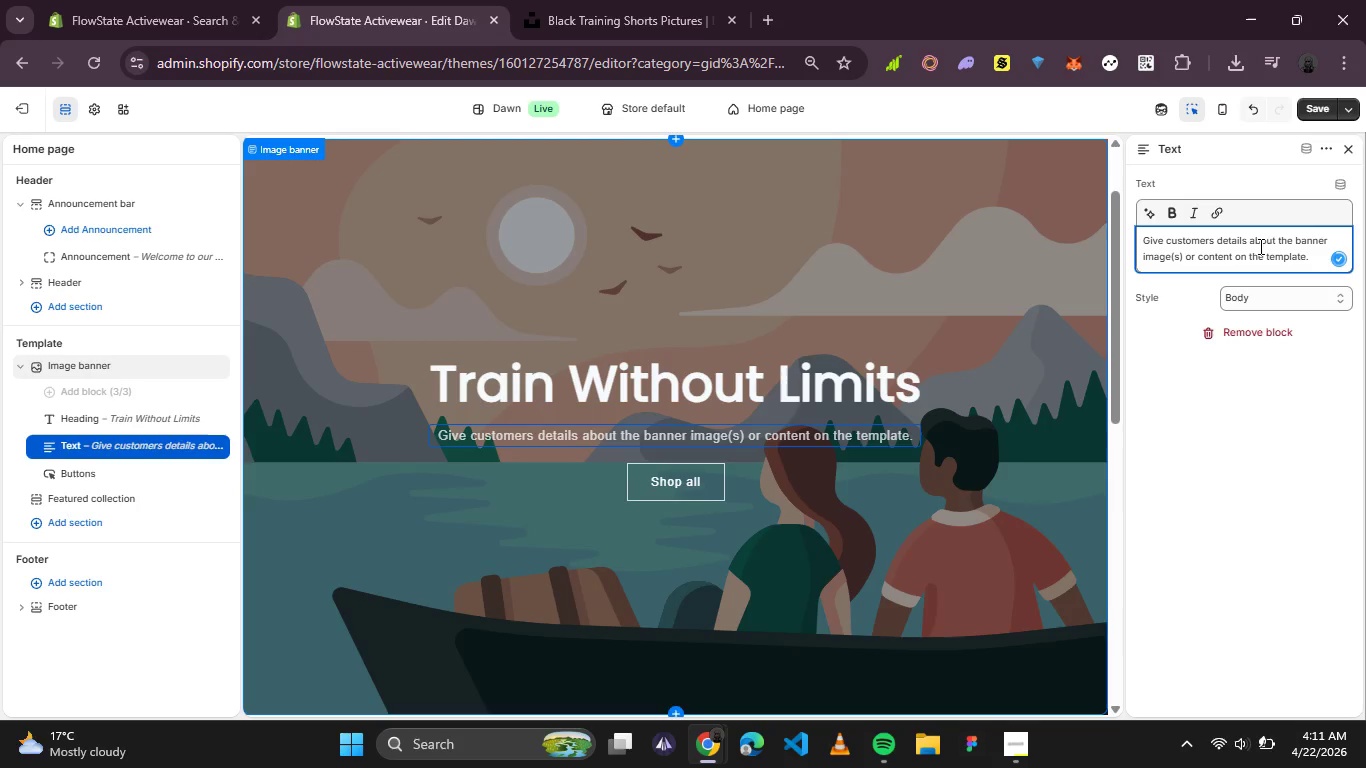 
key(Control+A)
 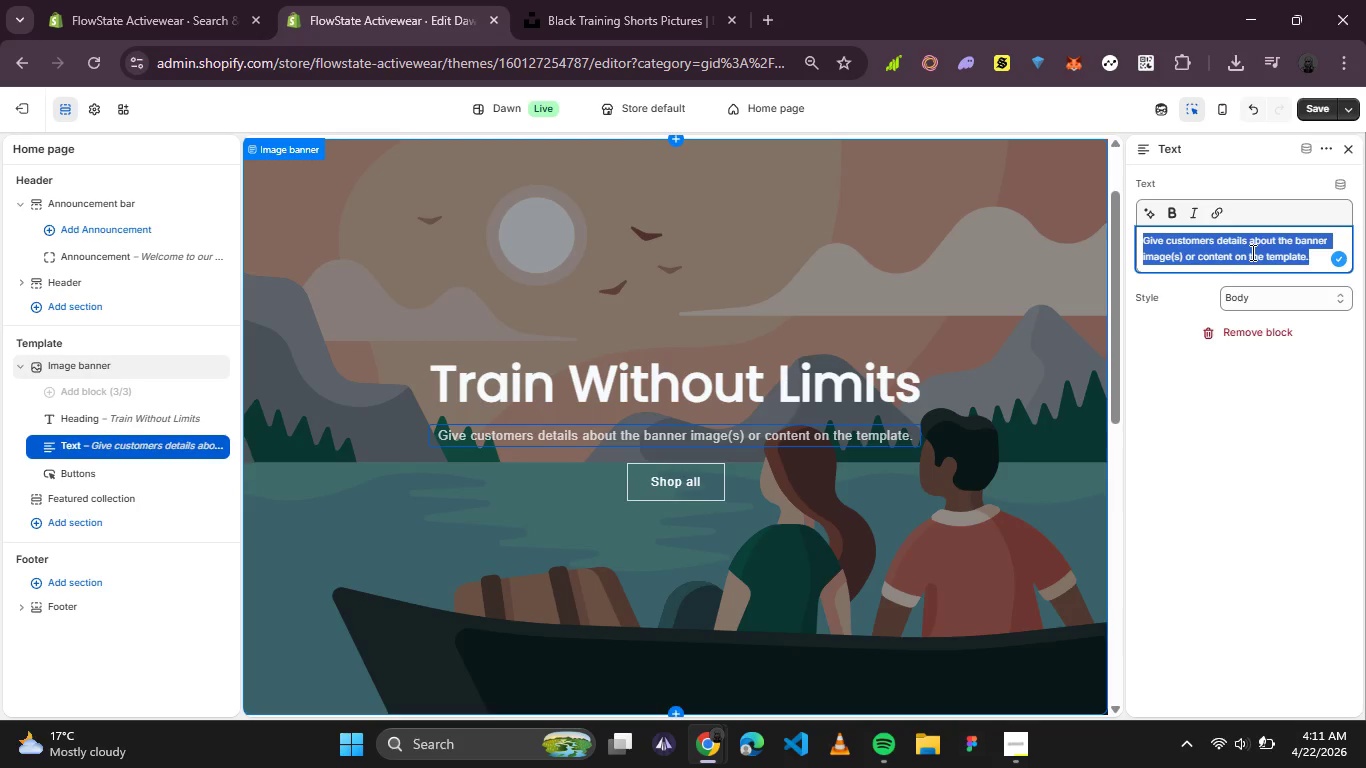 
type([MediaTrackNext]Minimal activewear for maximum movment.)
 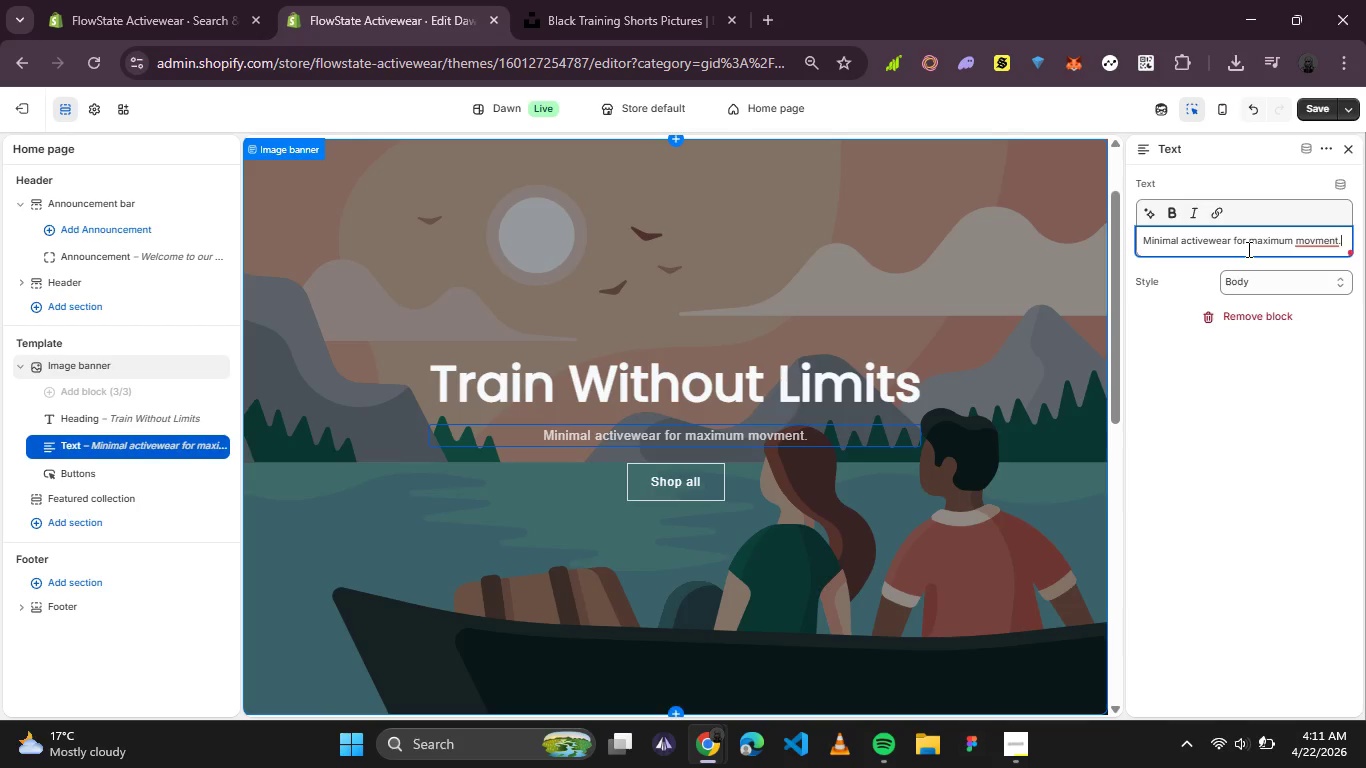 
type( sotton tees. Training shorts. Clean Design)
 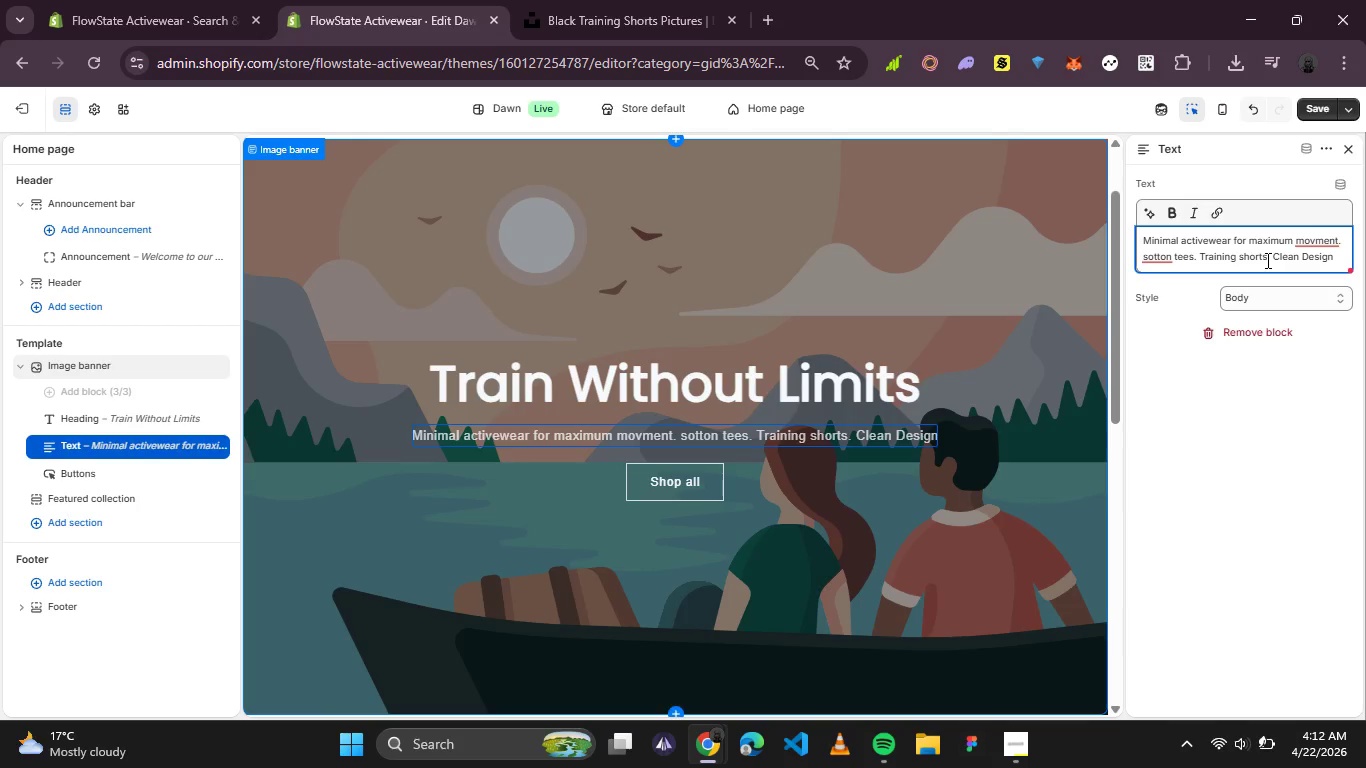 
left_click([1272, 260])
 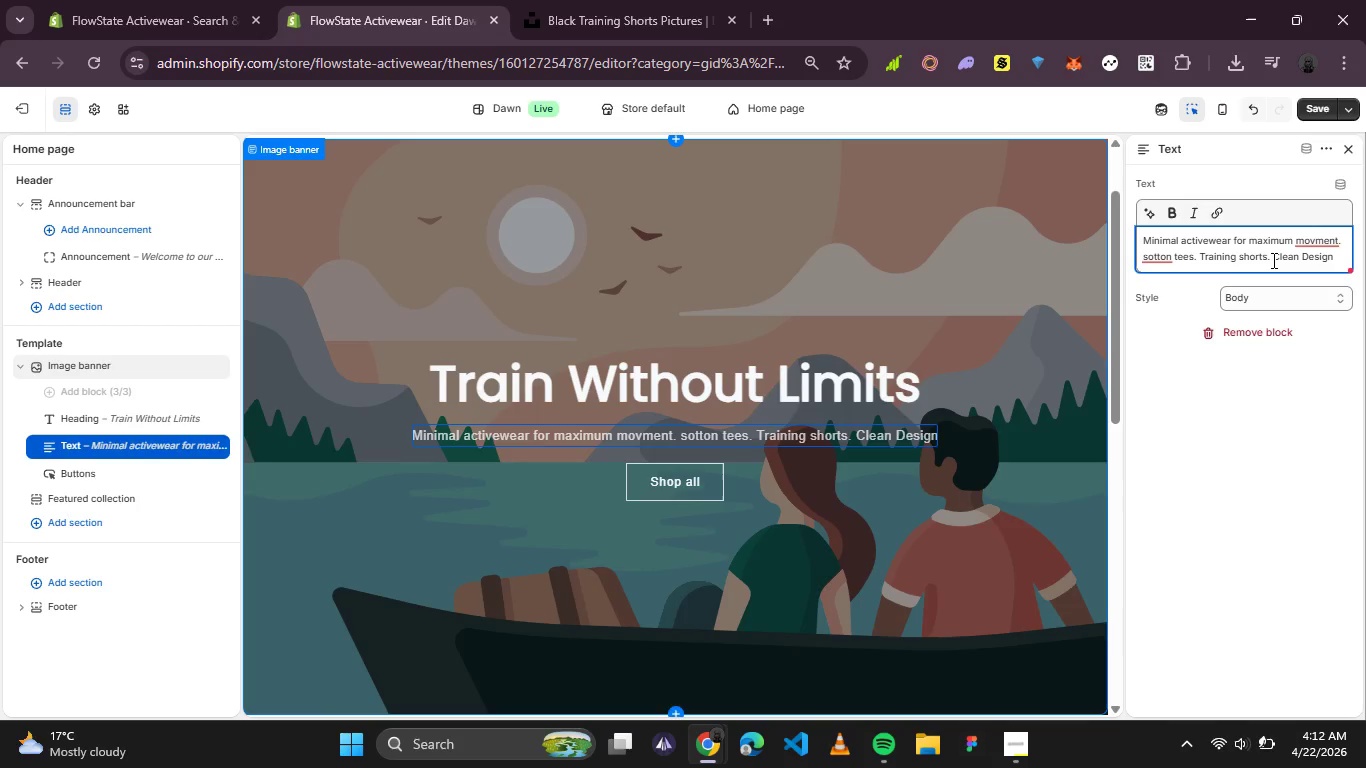 
key(Enter)
 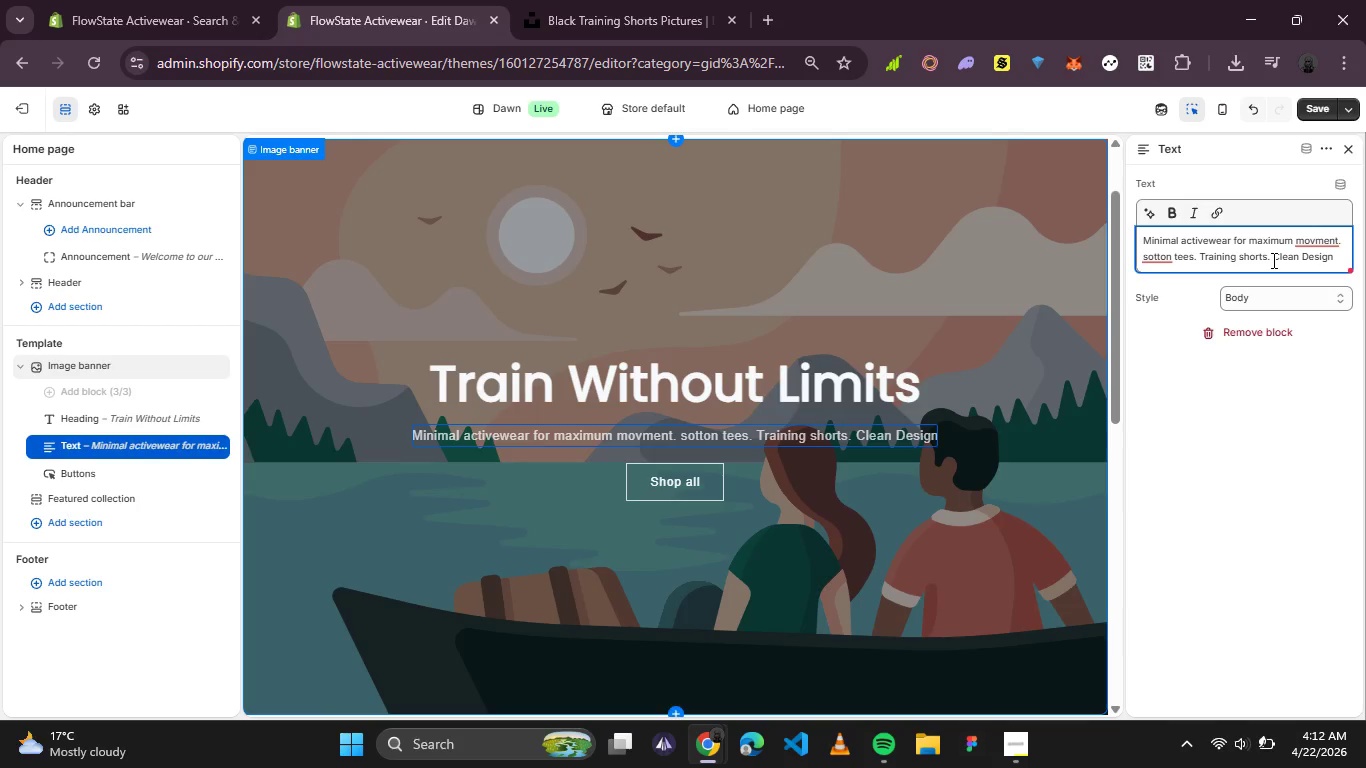 
key(Shift+Enter)
 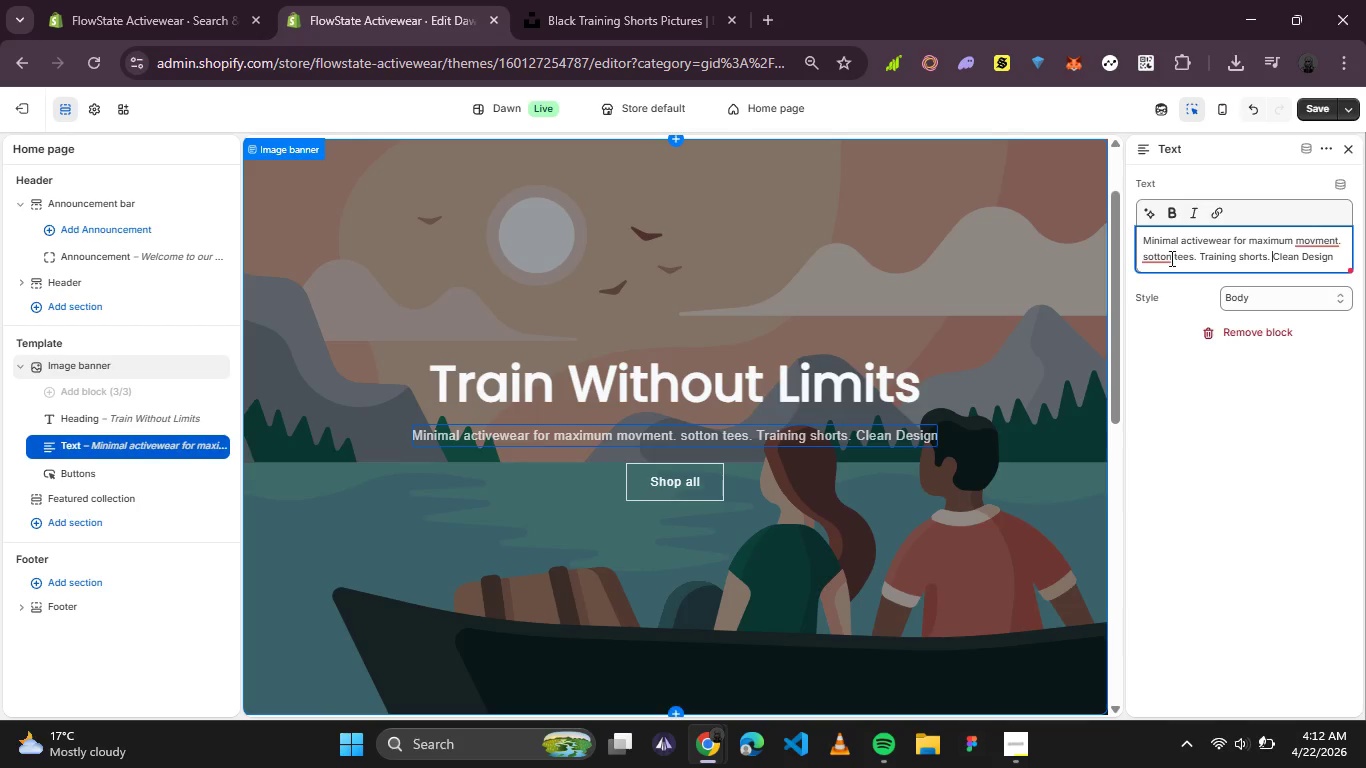 
left_click([1162, 258])
 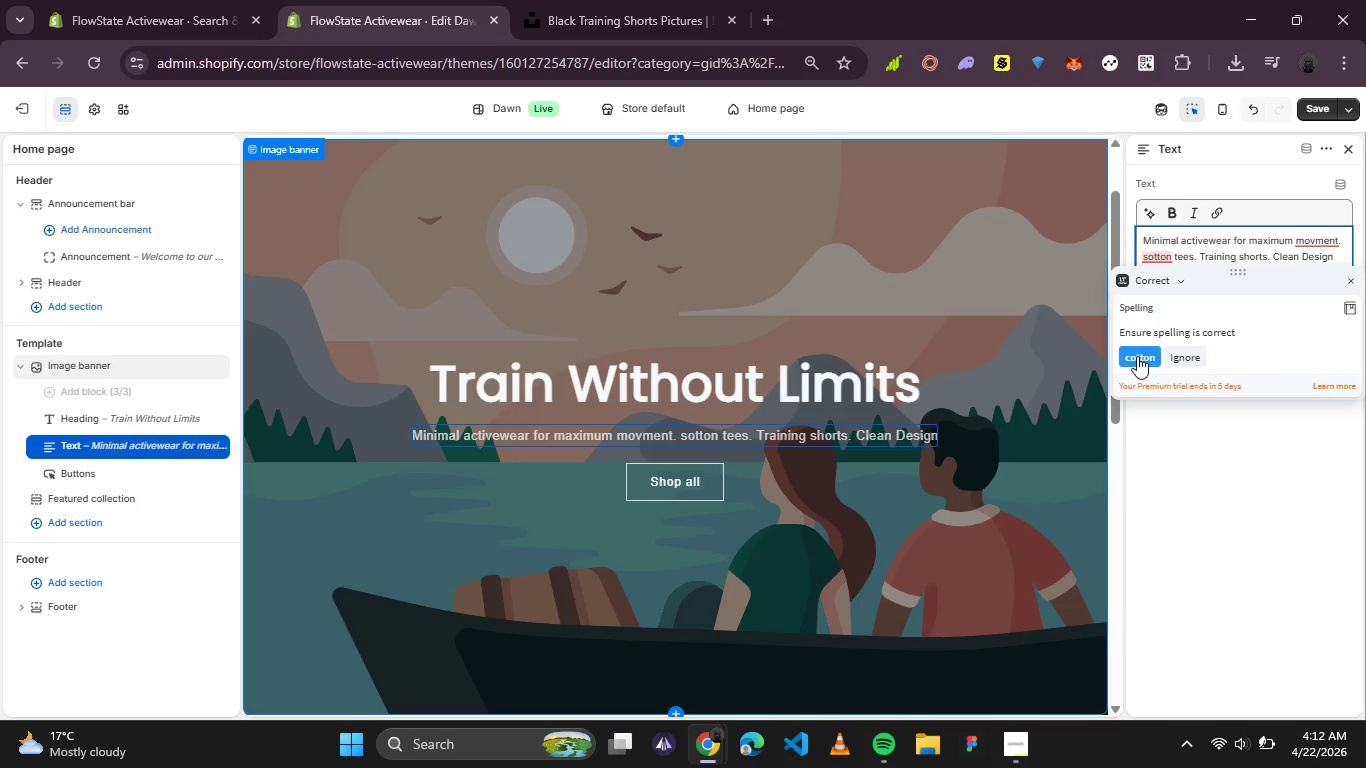 
left_click([1137, 357])
 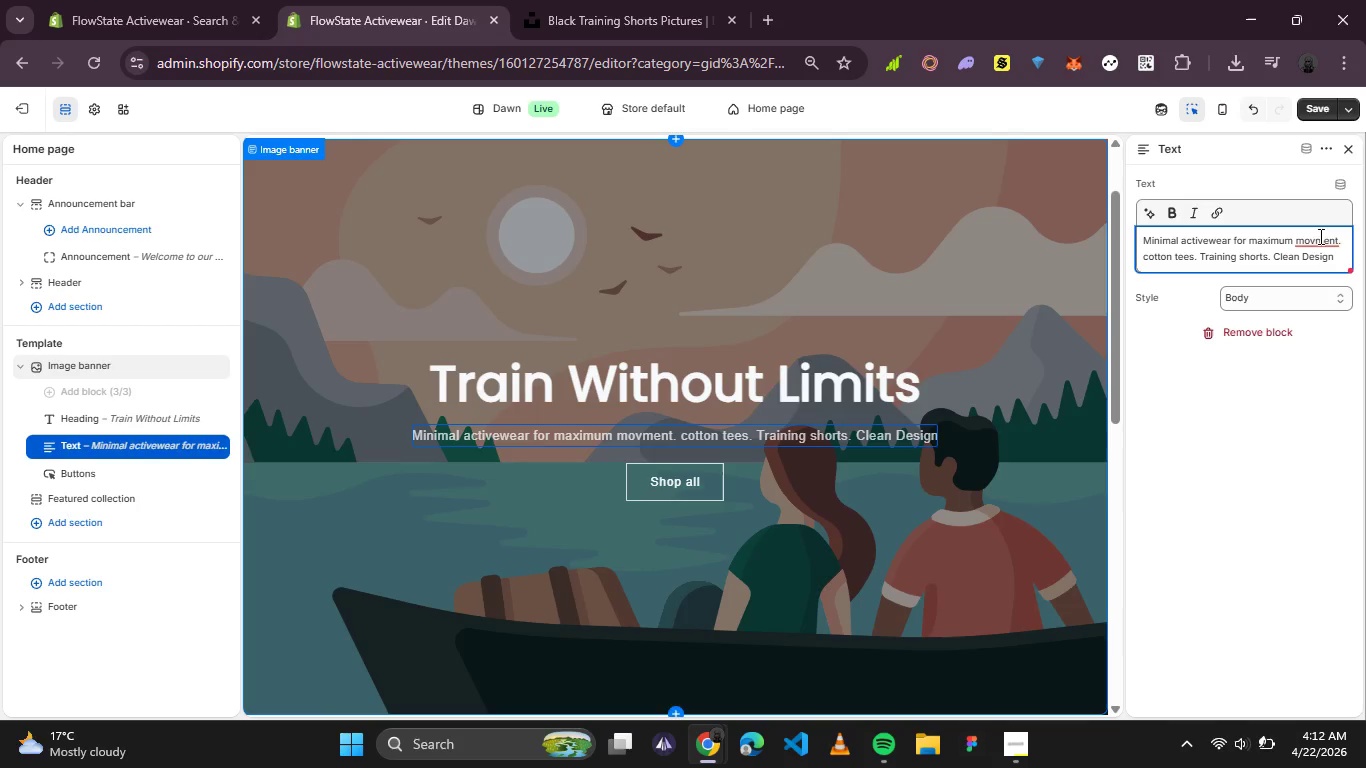 
left_click([1319, 240])
 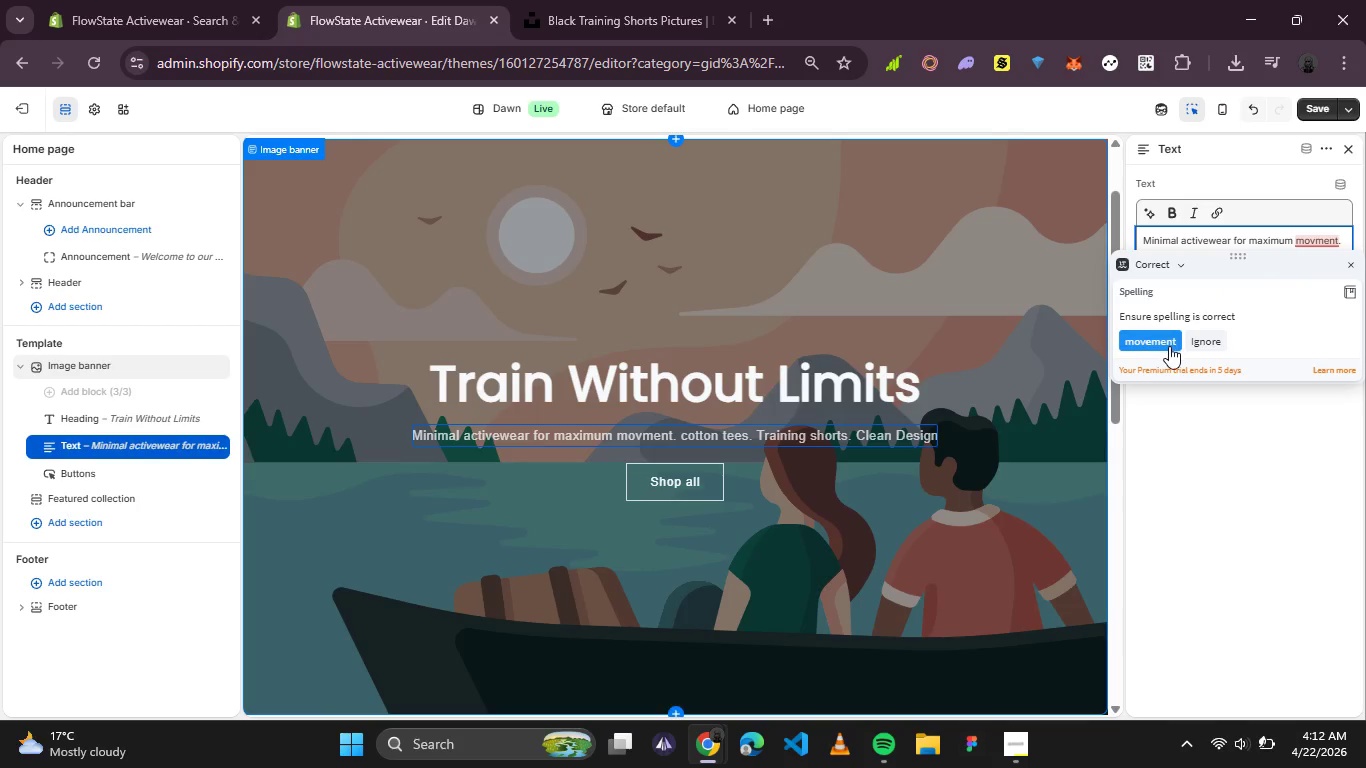 
left_click([1169, 346])
 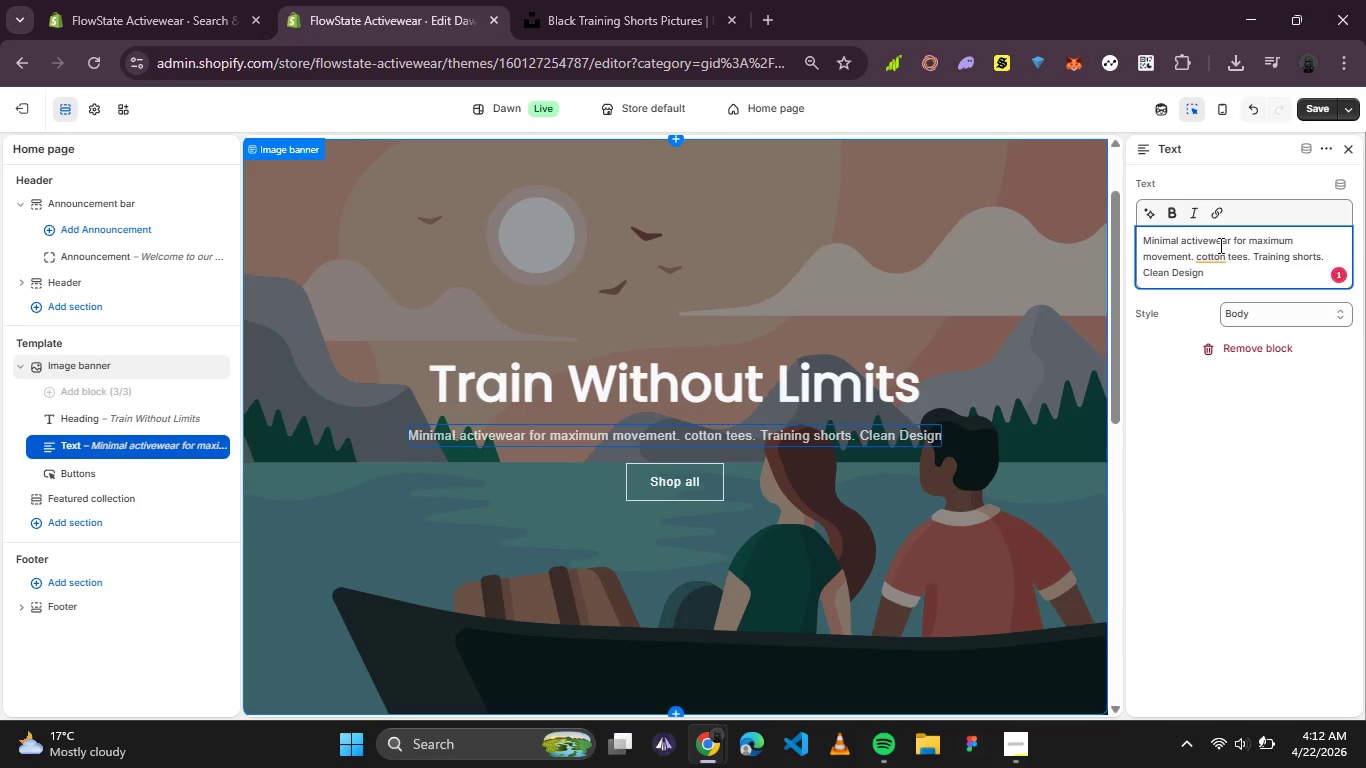 
left_click([1219, 262])
 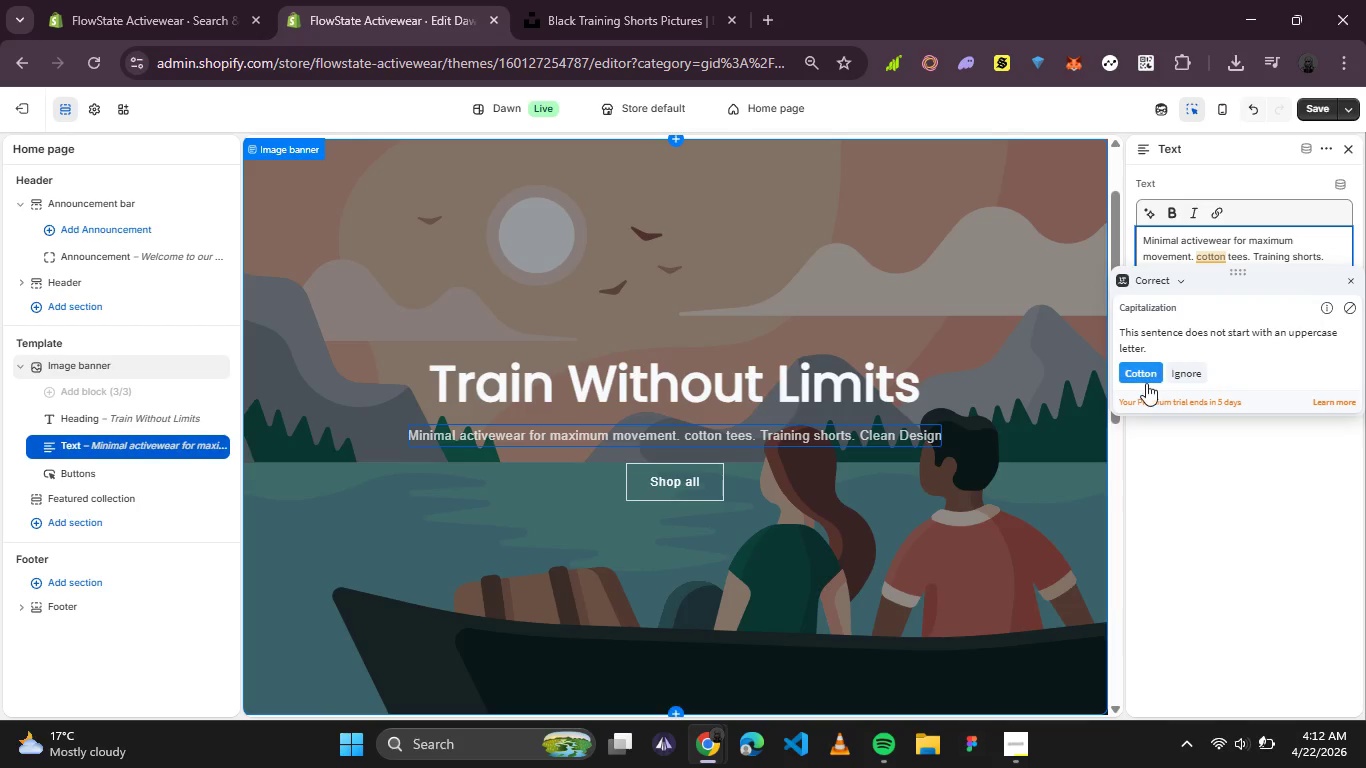 
left_click([1145, 383])
 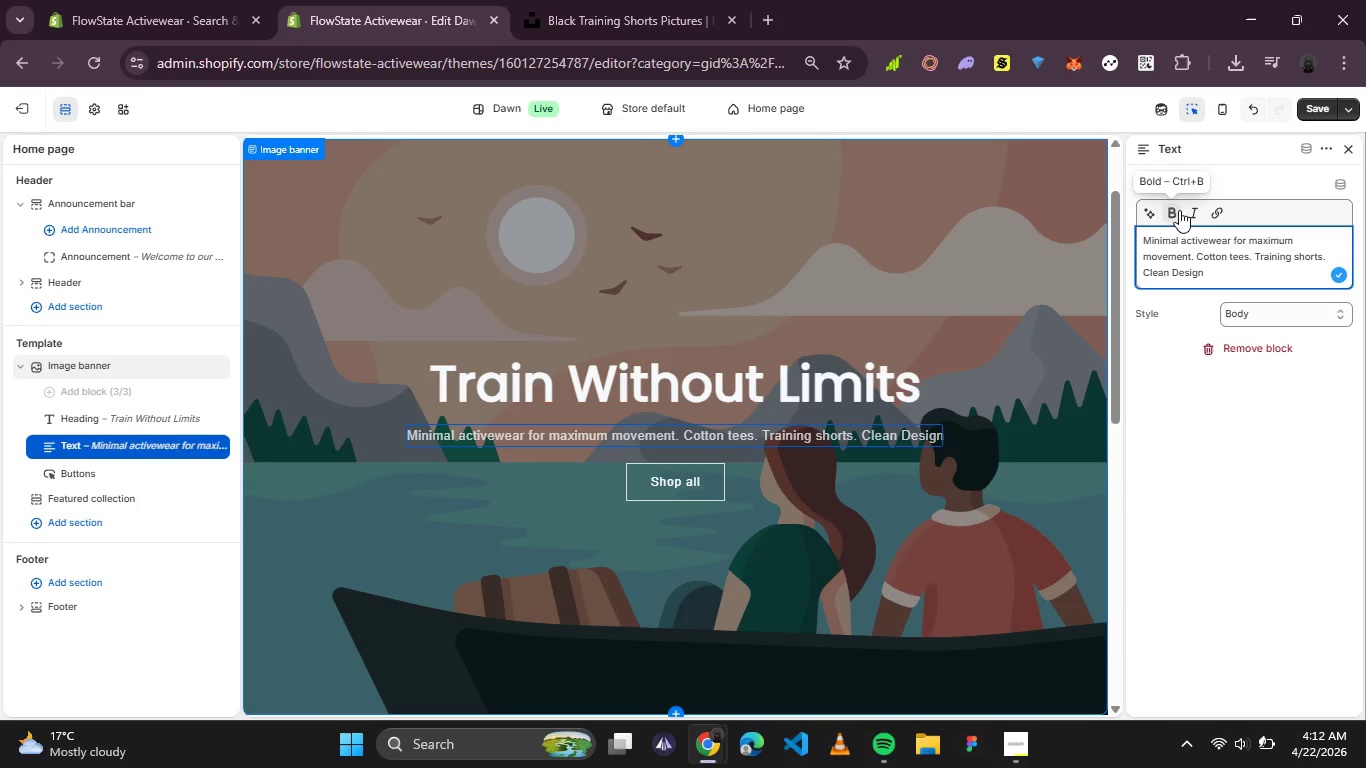 
left_click_drag(start_coordinate=[1214, 272], to_coordinate=[1123, 237])
 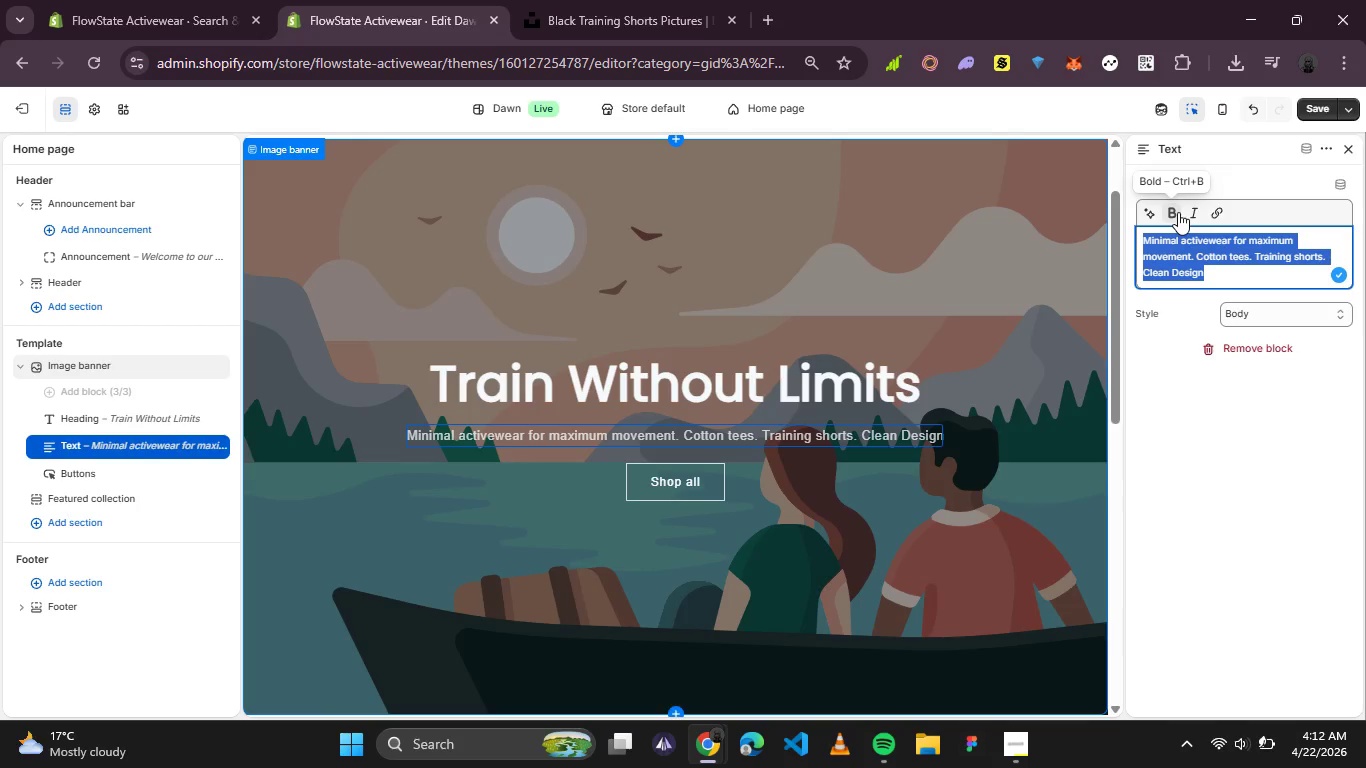 
left_click([1178, 212])
 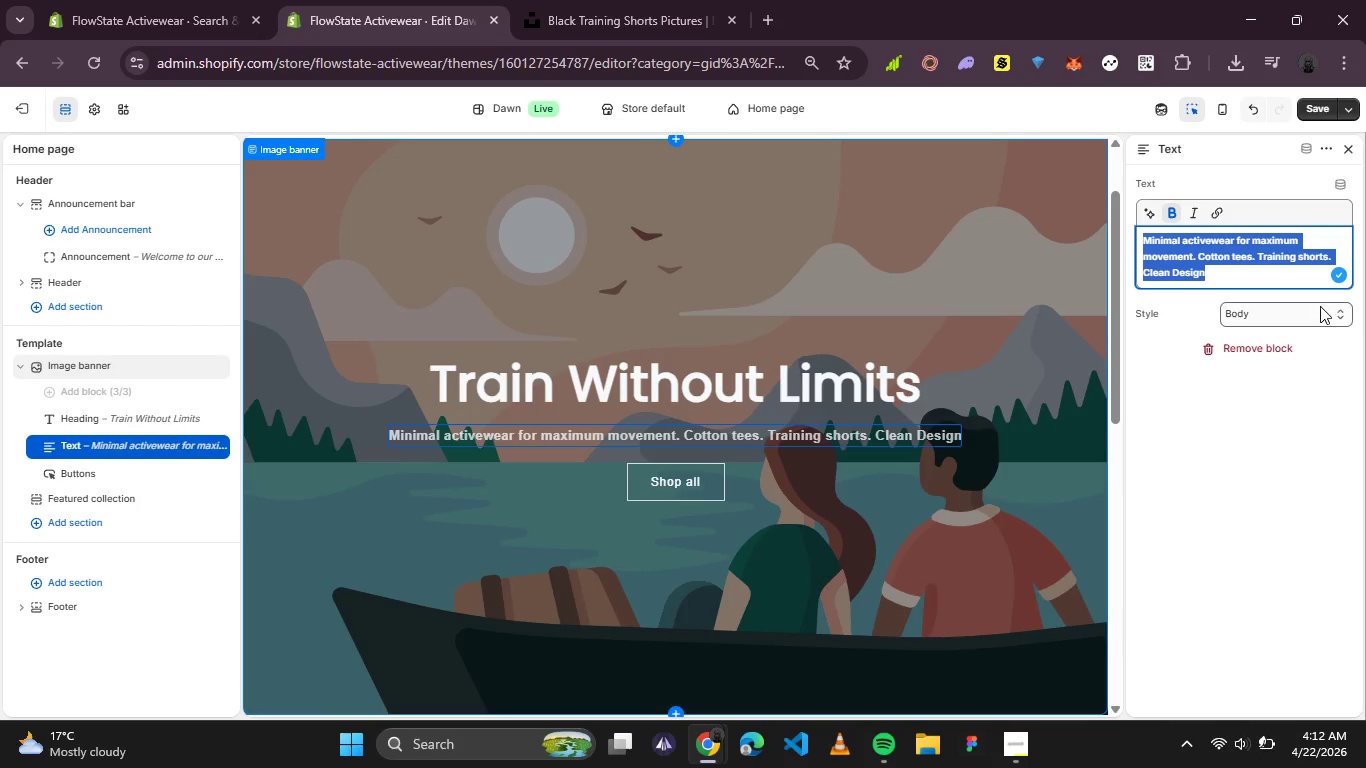 
left_click([1320, 306])
 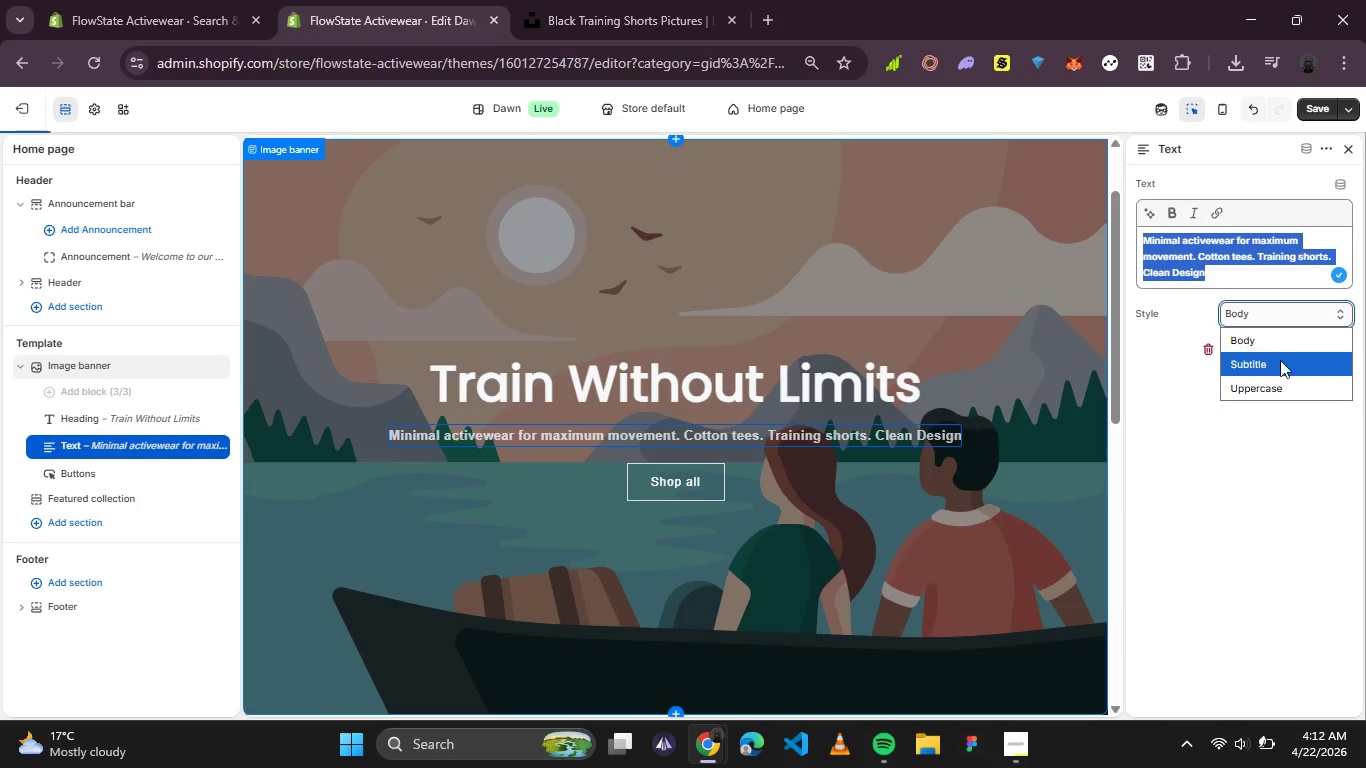 
mouse_move([1263, 364])
 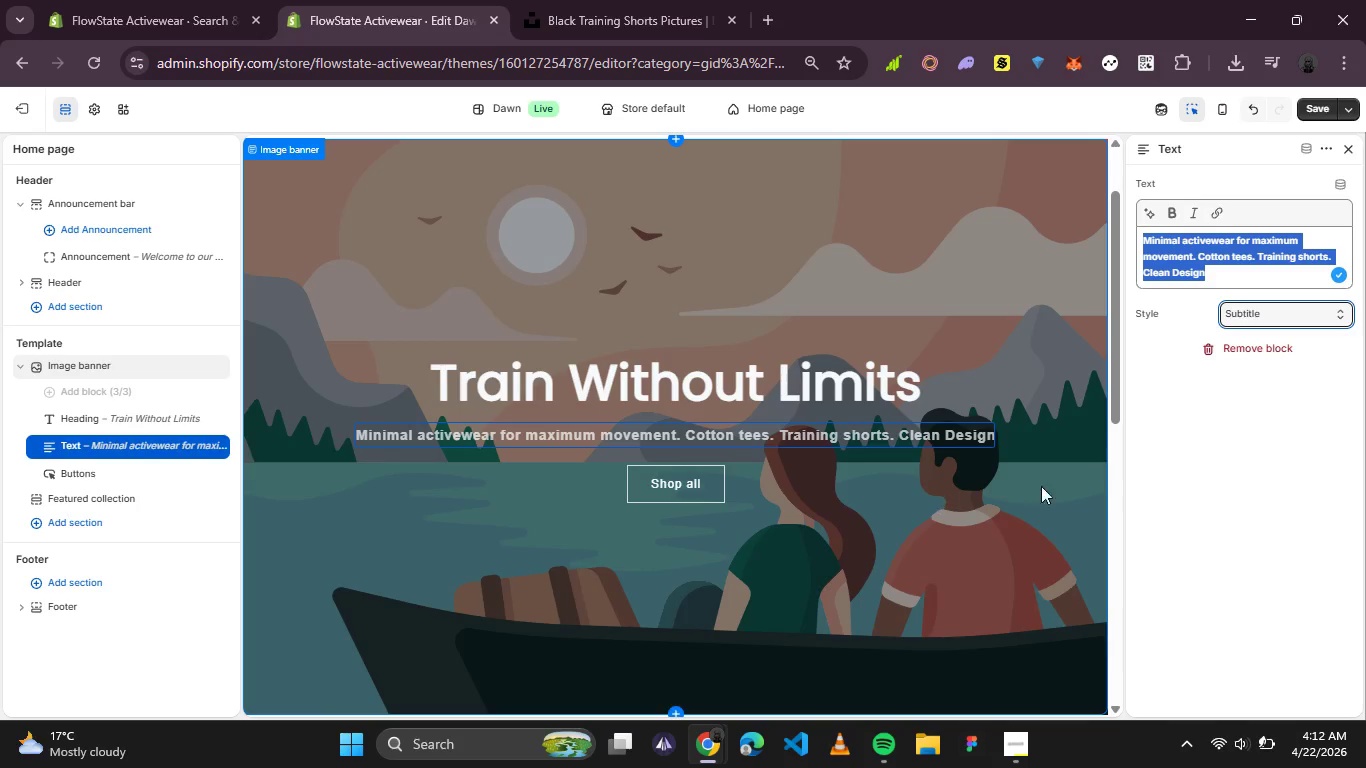 
left_click([1168, 474])
 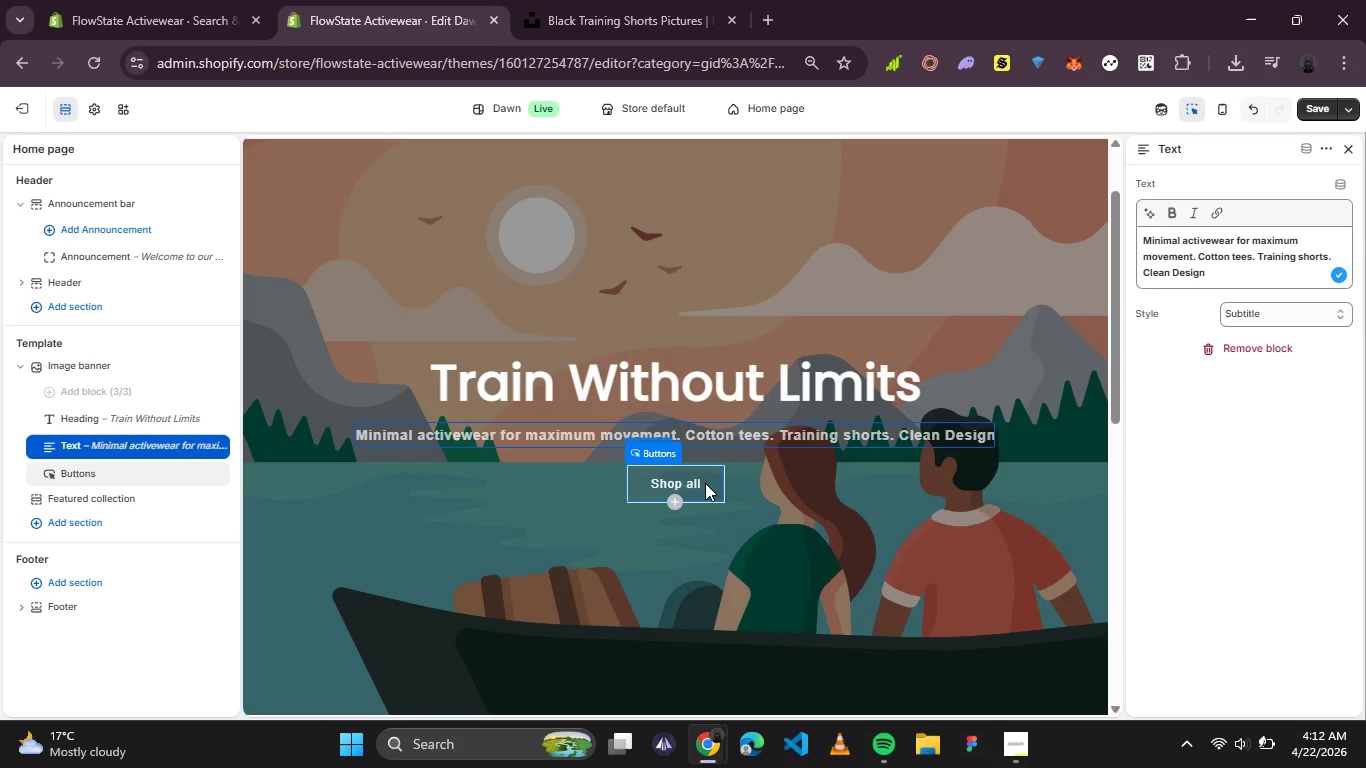 
left_click([671, 480])
 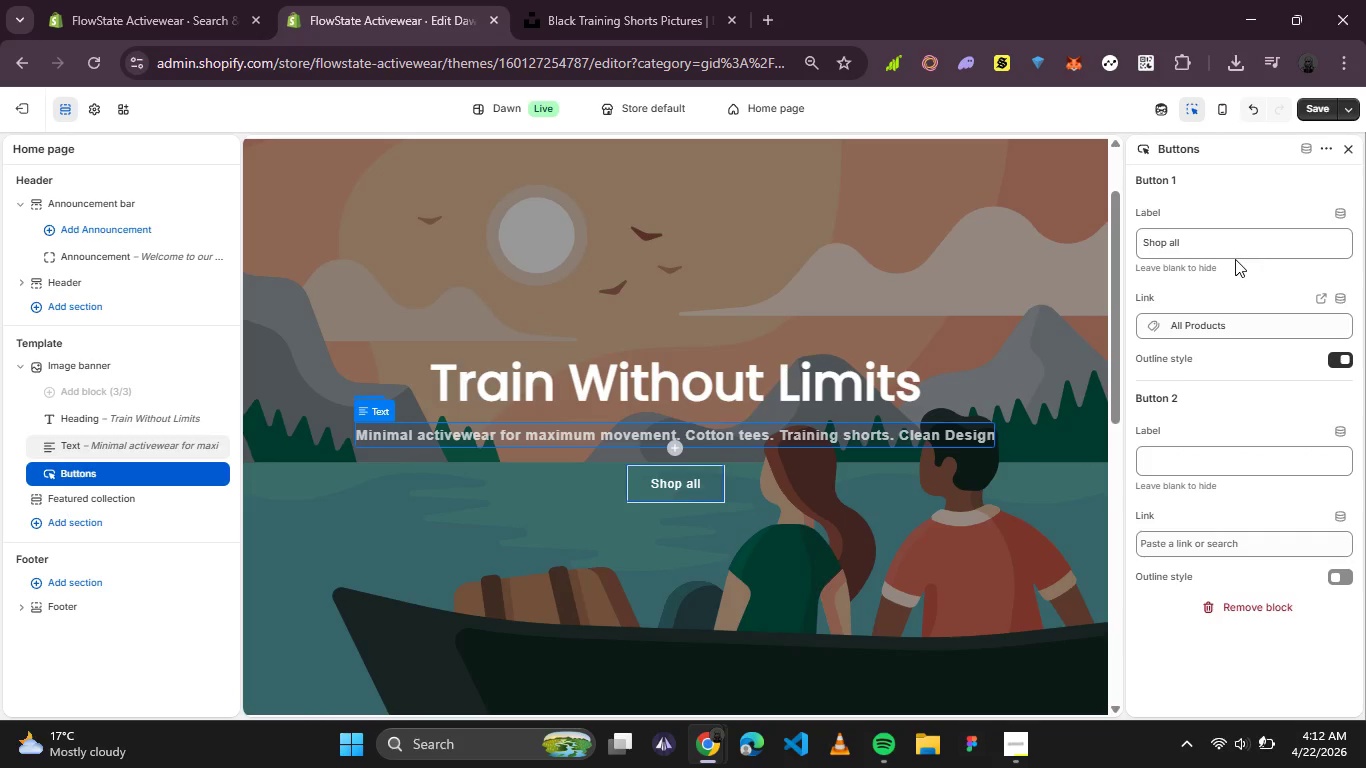 
left_click_drag(start_coordinate=[1207, 241], to_coordinate=[1119, 252])
 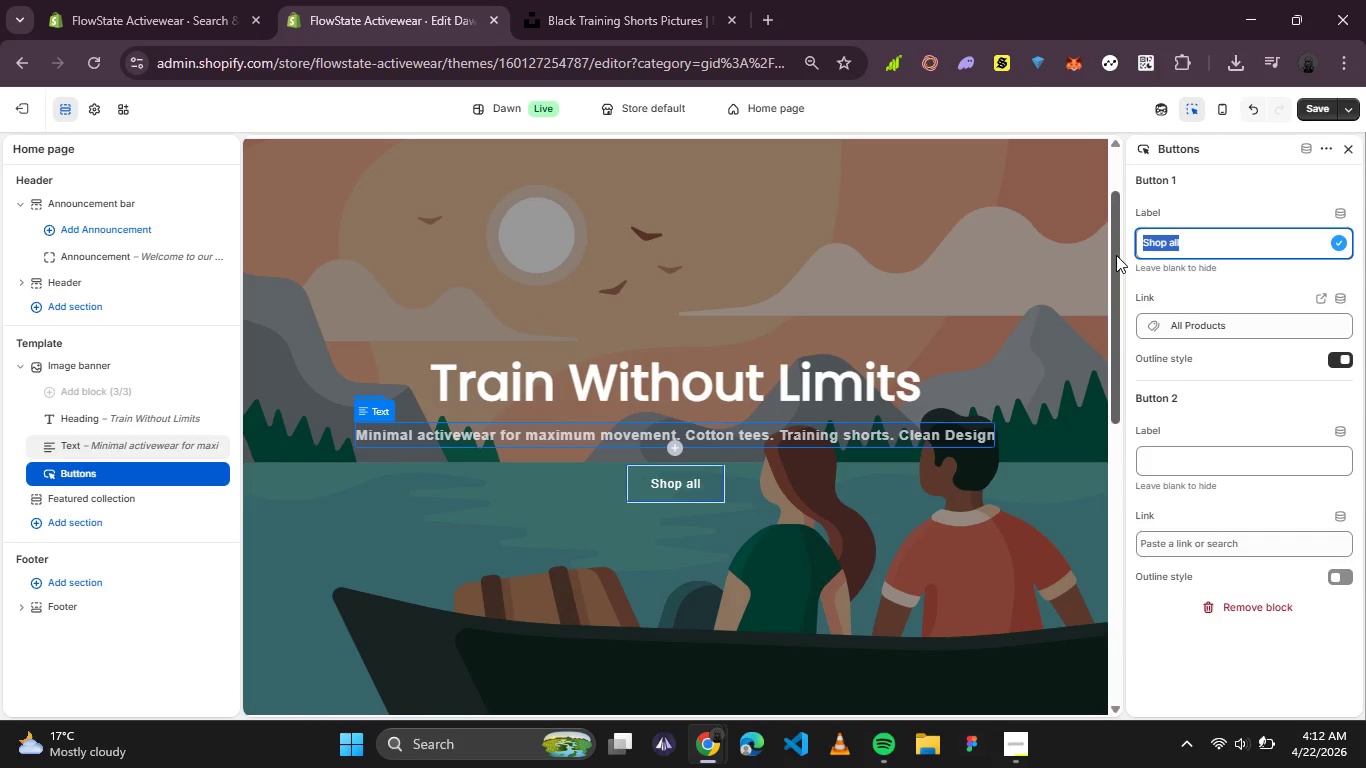 
type(Shop Men's Training)
 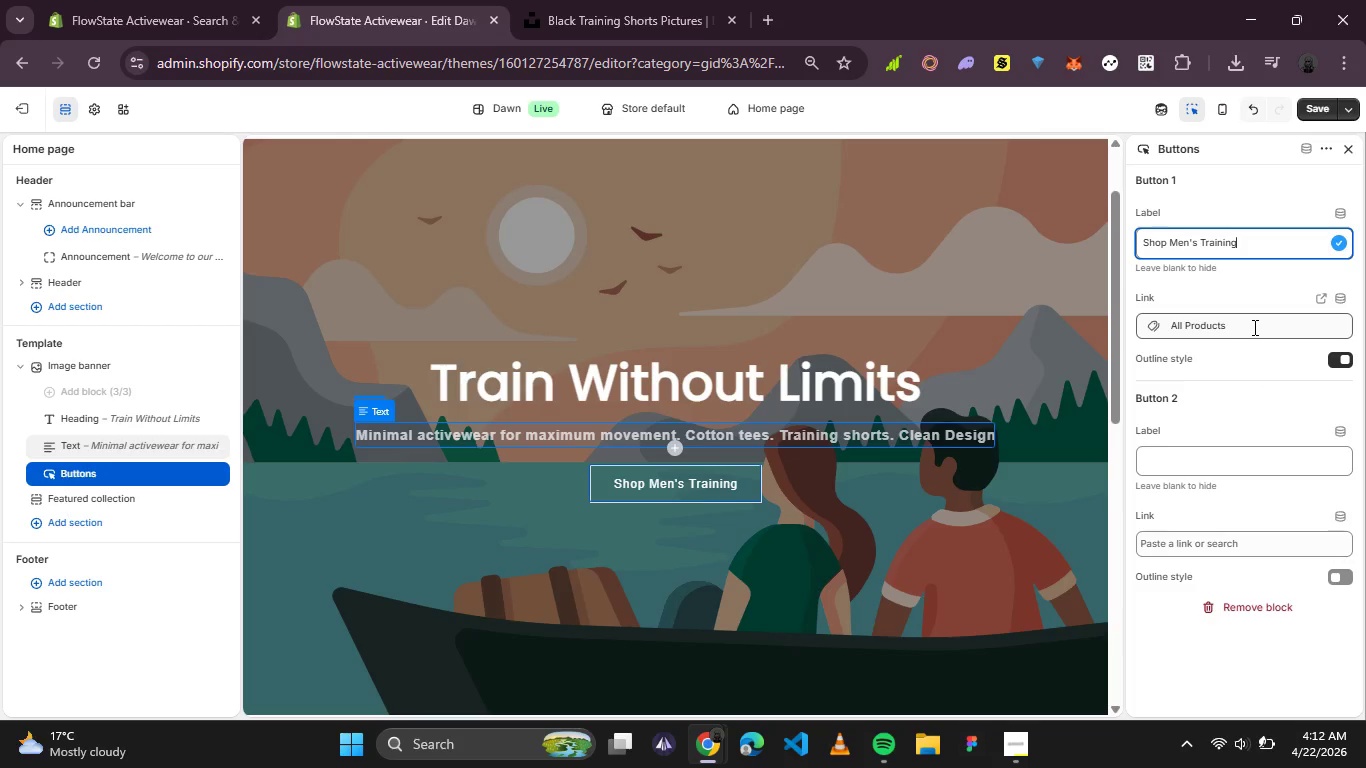 
wait(7.45)
 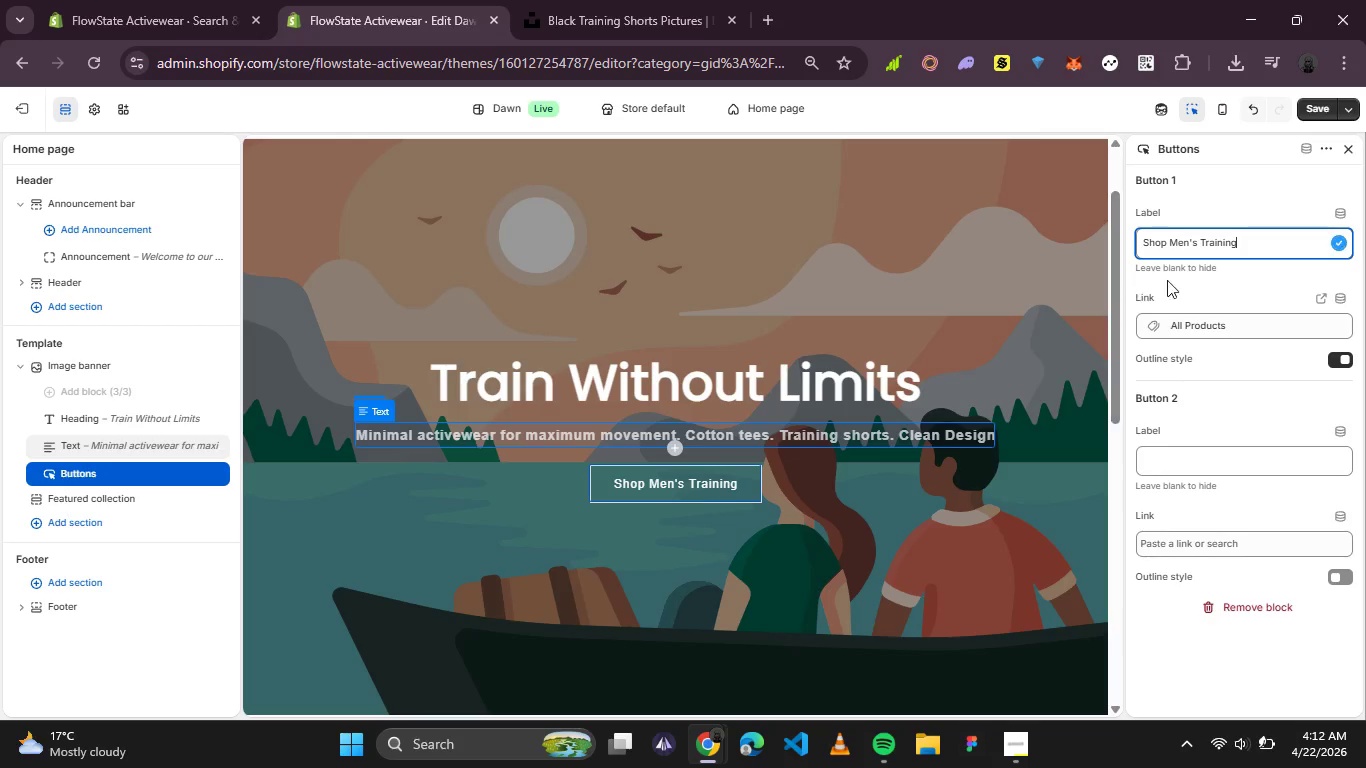 
left_click([1241, 327])
 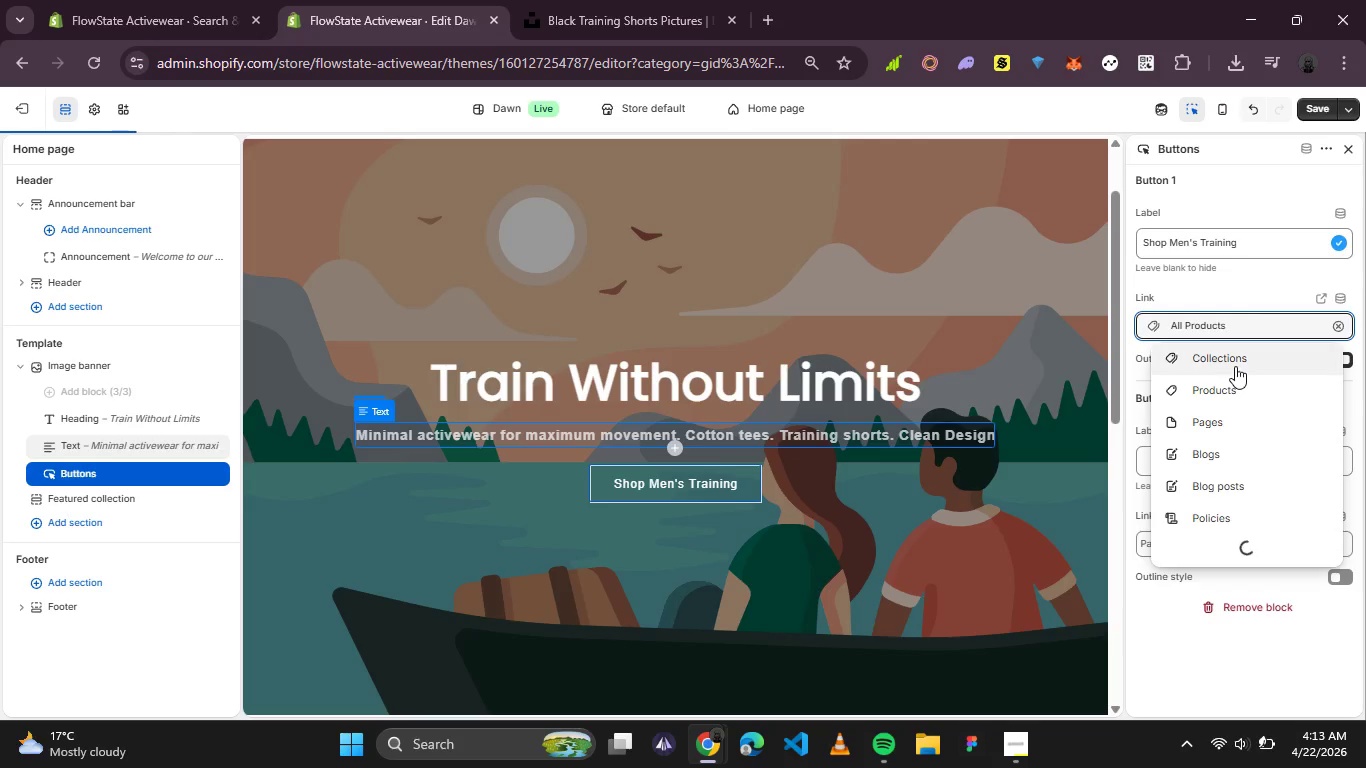 
left_click([1234, 366])
 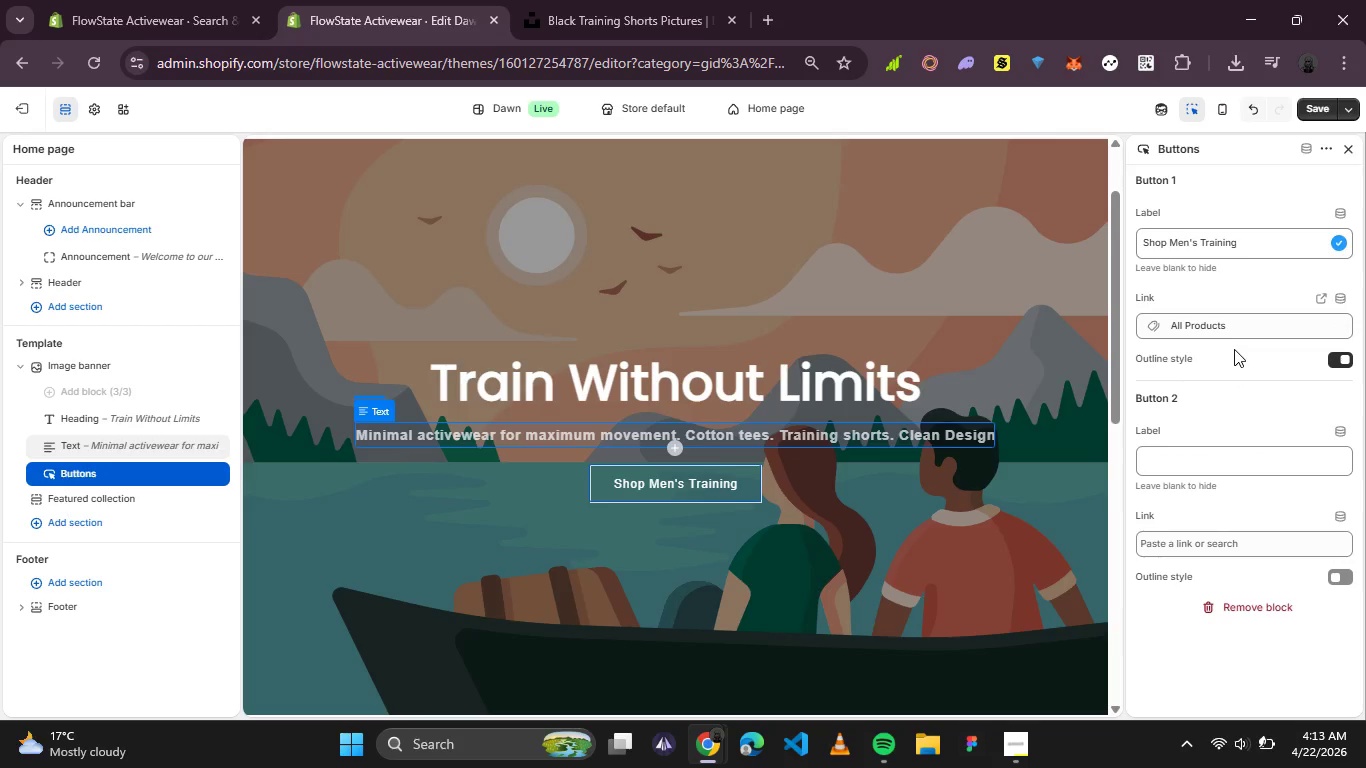 
left_click([1250, 323])
 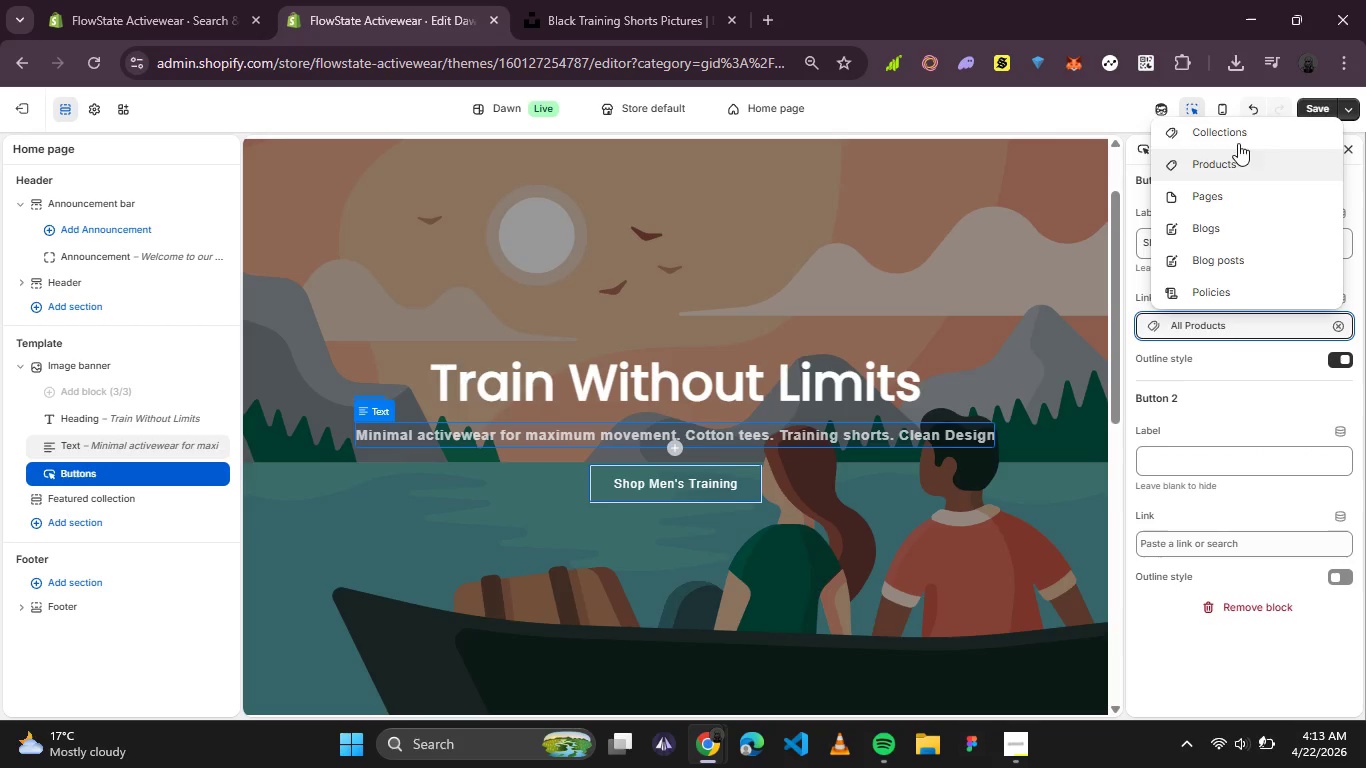 
left_click([1241, 133])
 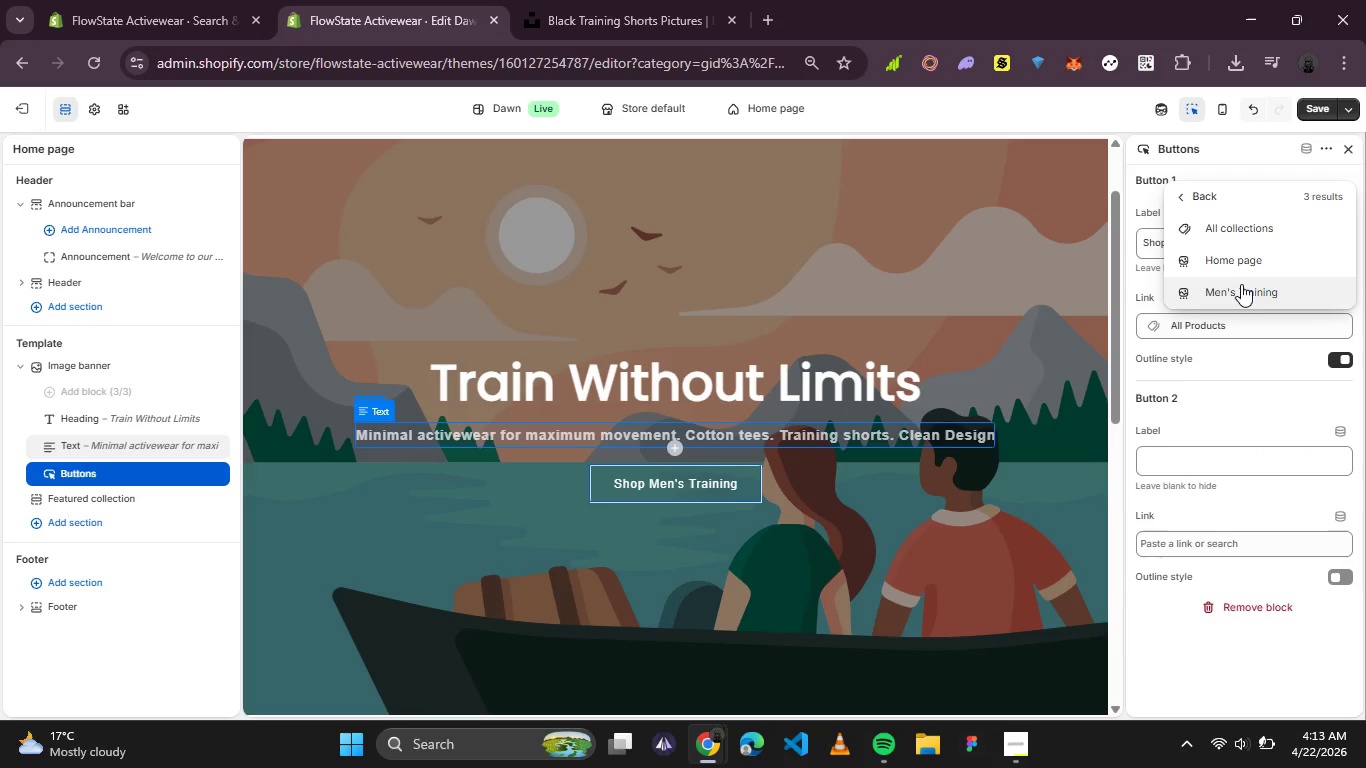 
left_click([1240, 285])
 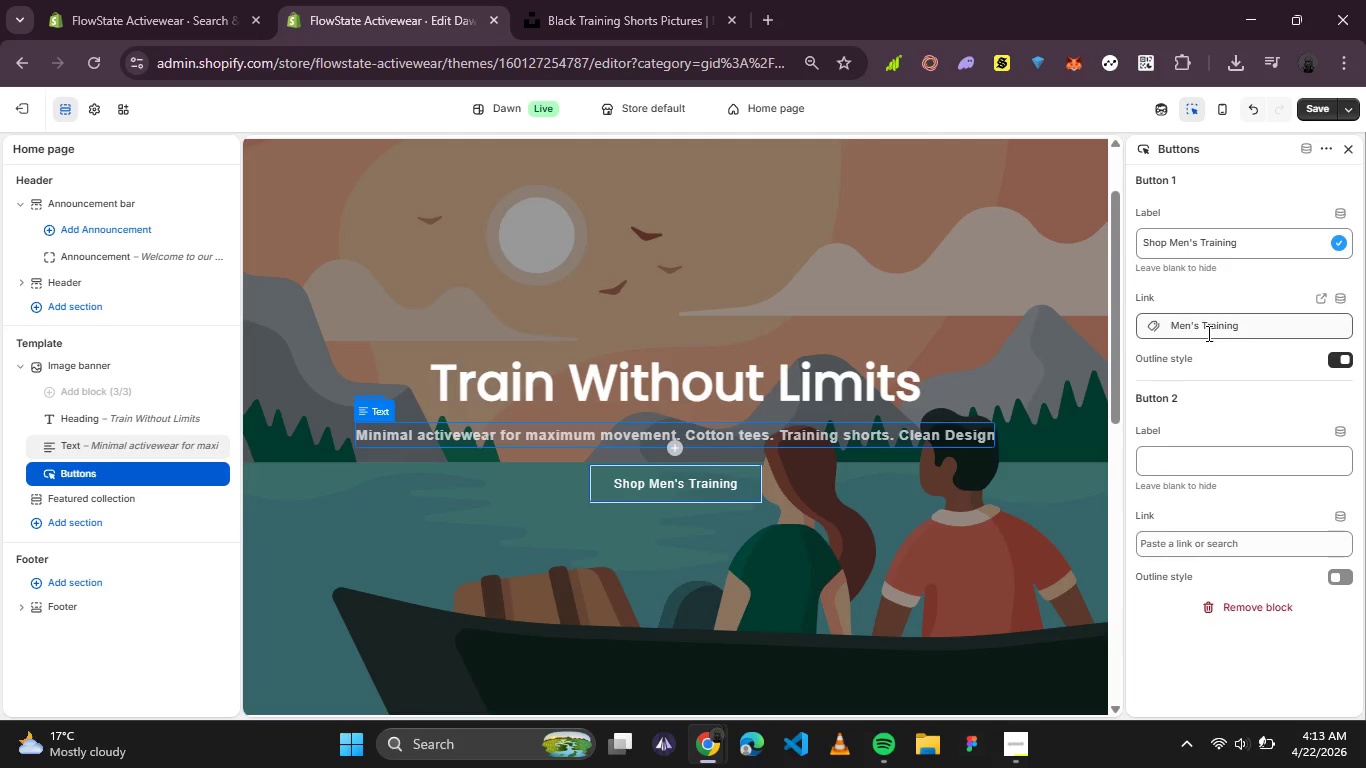 
wait(10.78)
 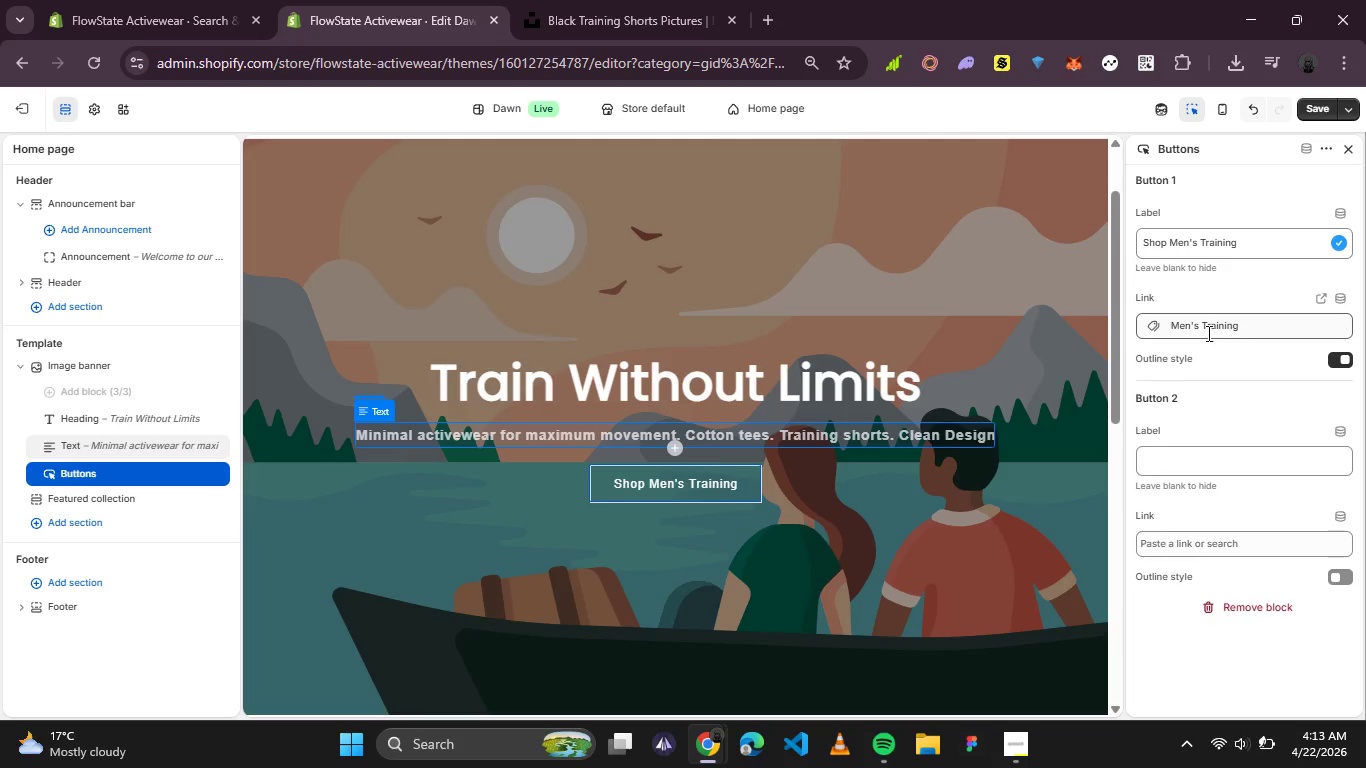 
left_click_drag(start_coordinate=[312, 128], to_coordinate=[89, 106])
 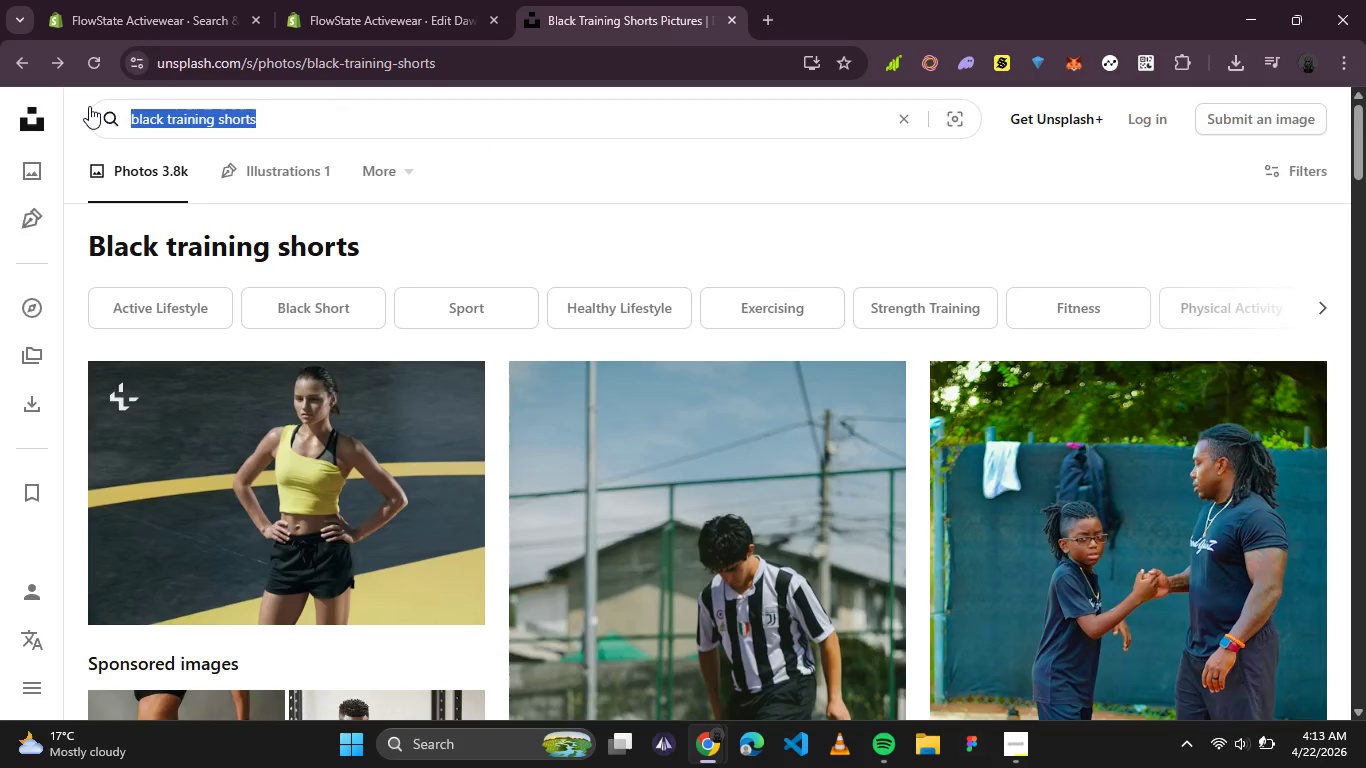 
type(gyw weights black white)
 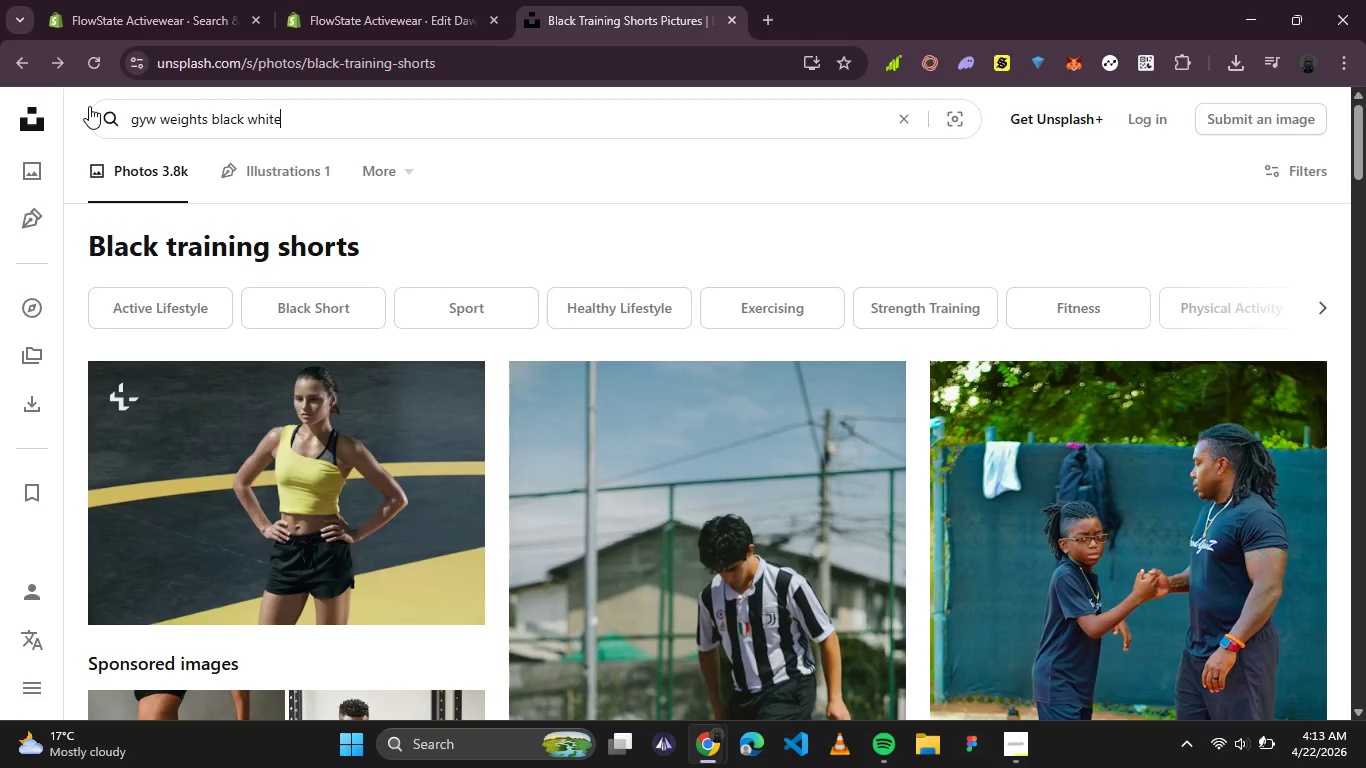 
key(Enter)
 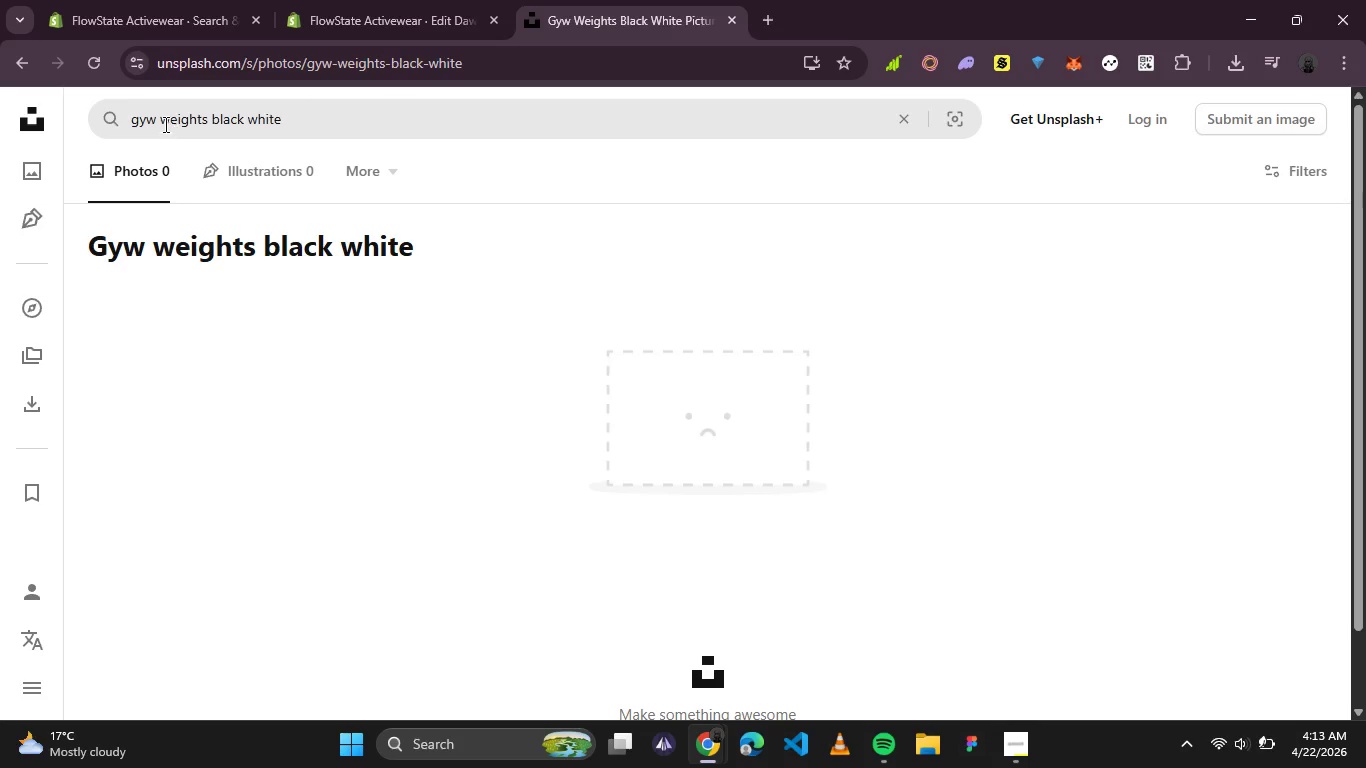 
wait(5.11)
 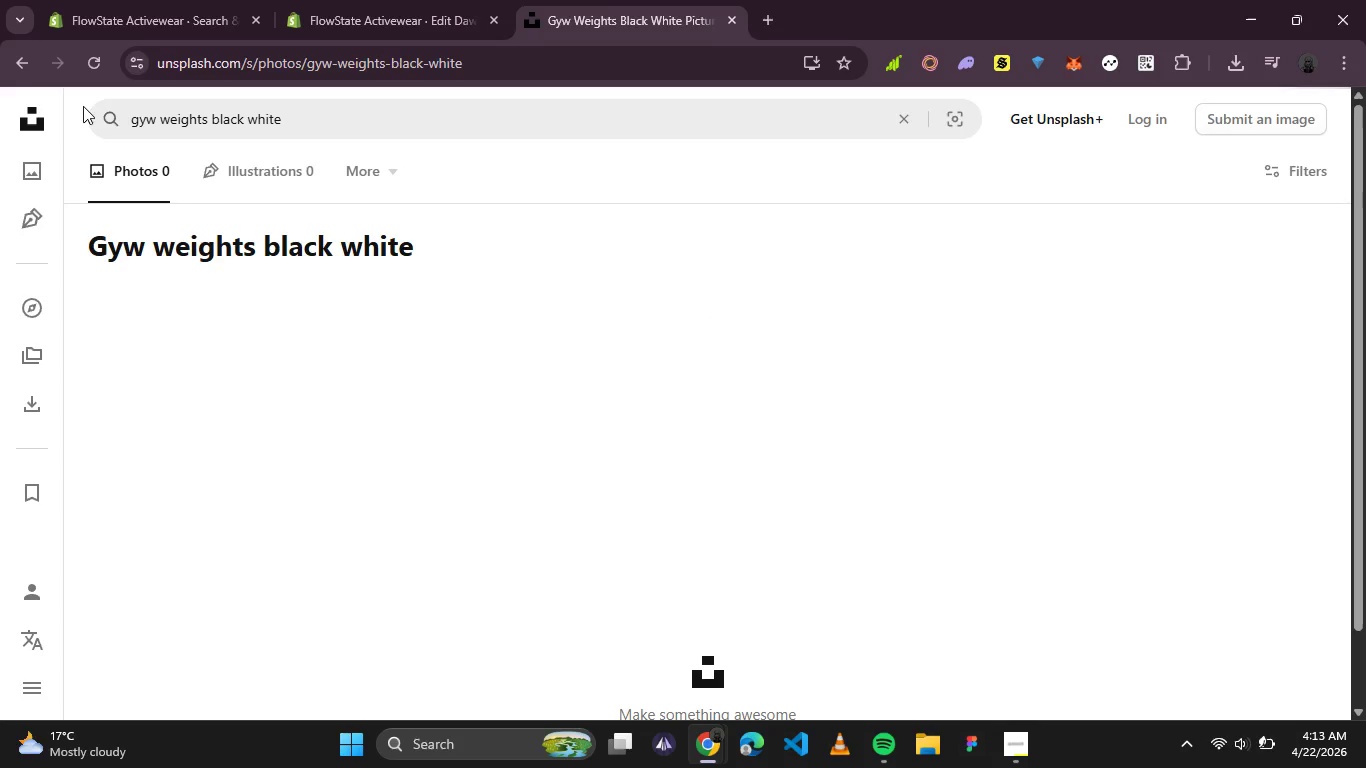 
key(Backspace)
 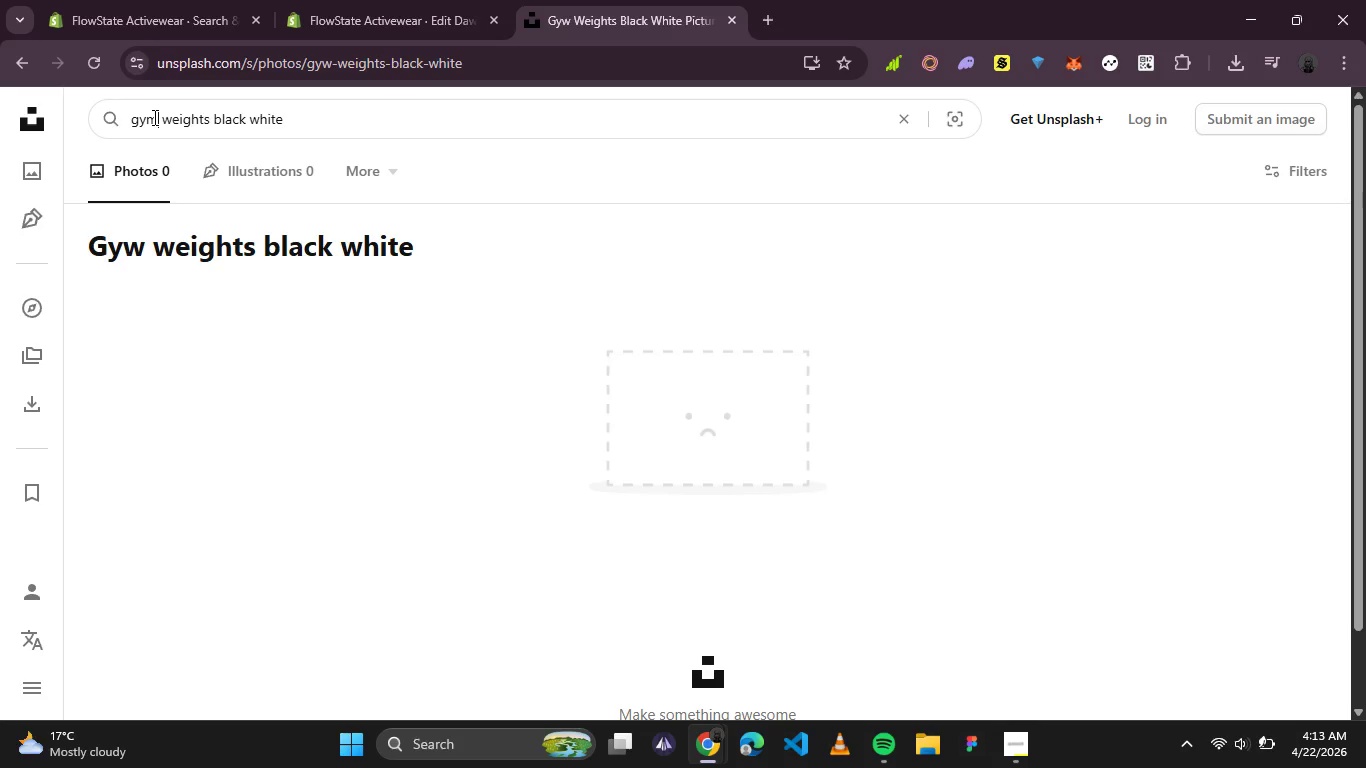 
key(M)
 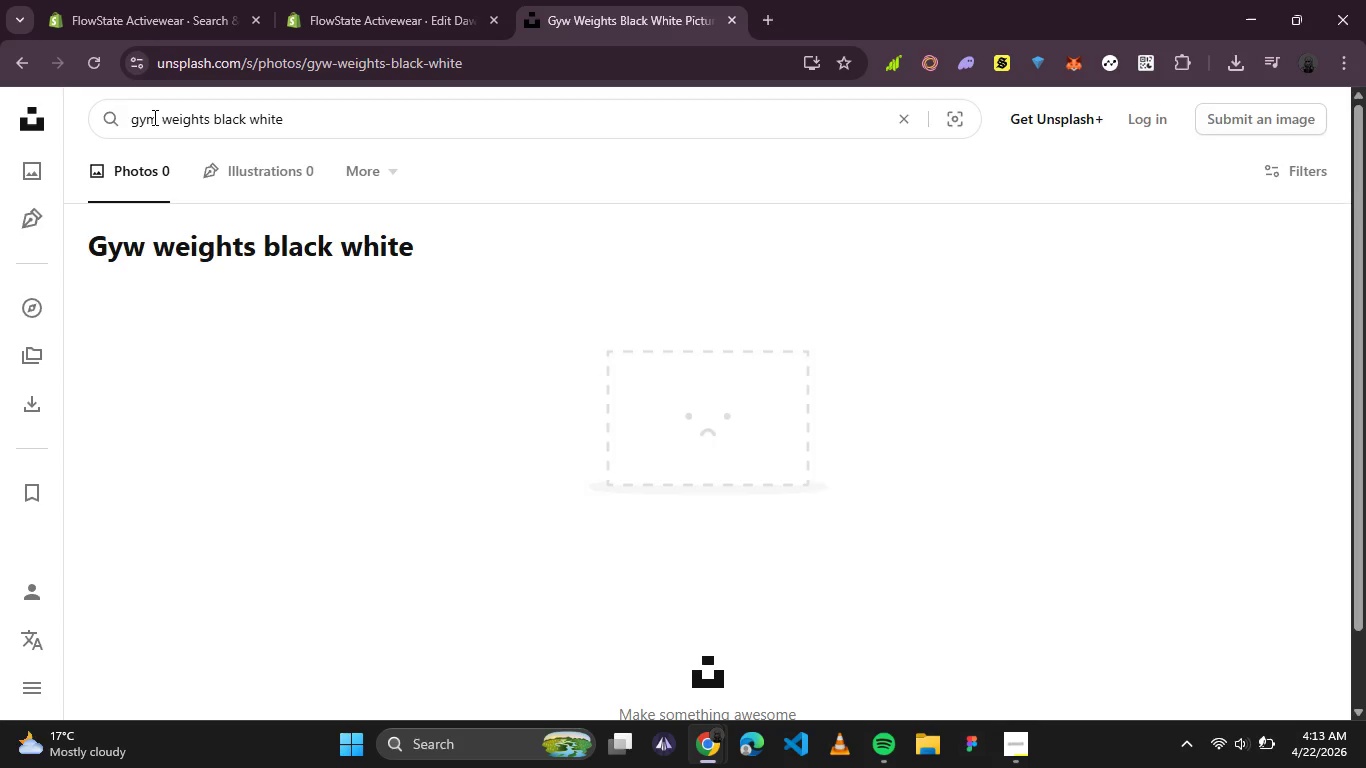 
key(Enter)
 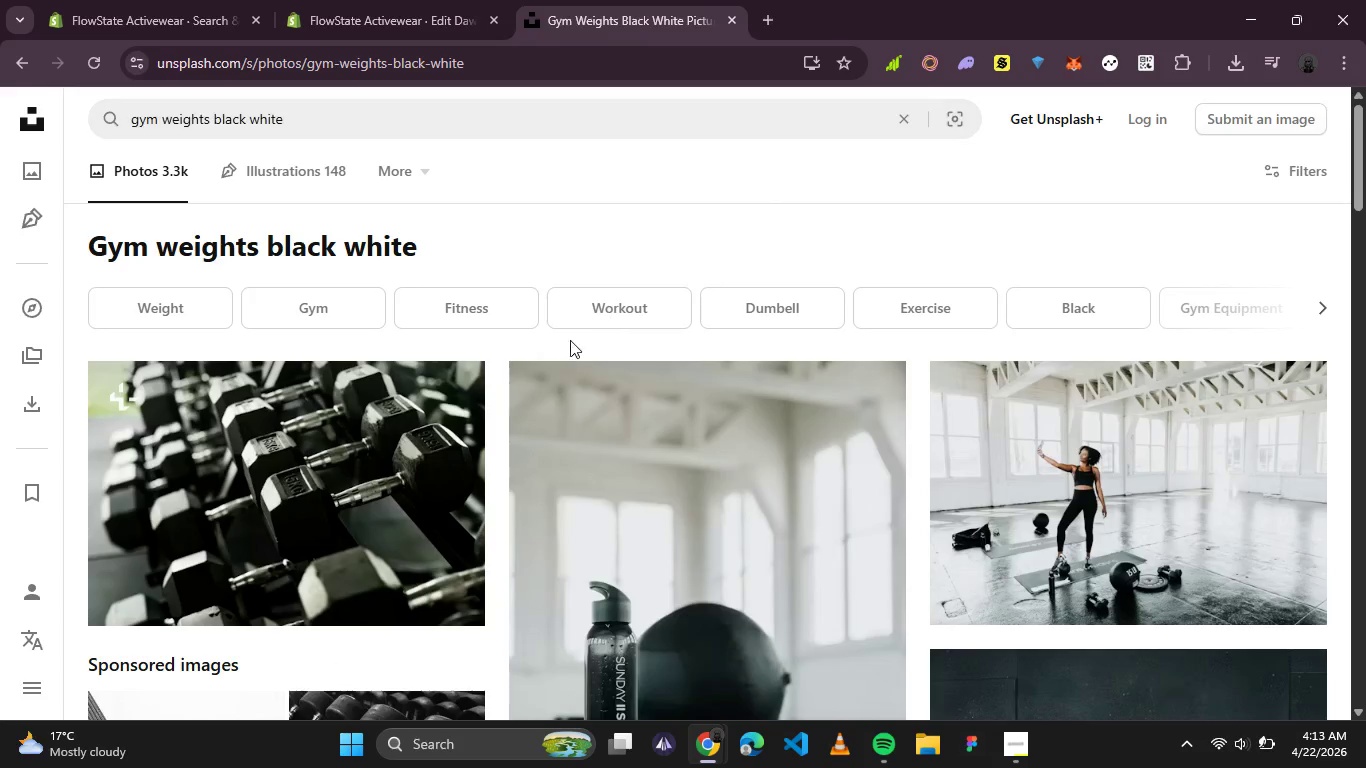 
wait(6.0)
 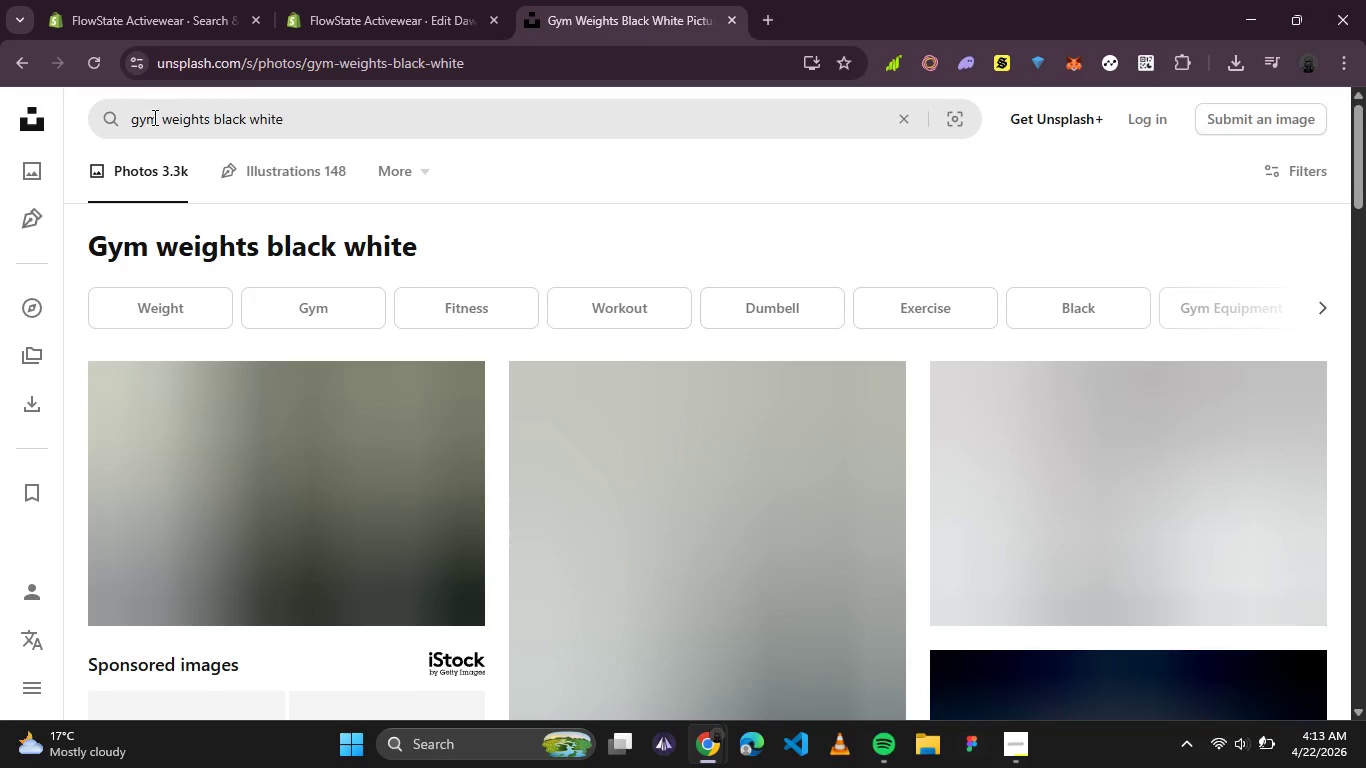 
scroll: coordinate [695, 202], scroll_direction: none, amount: 0.0
 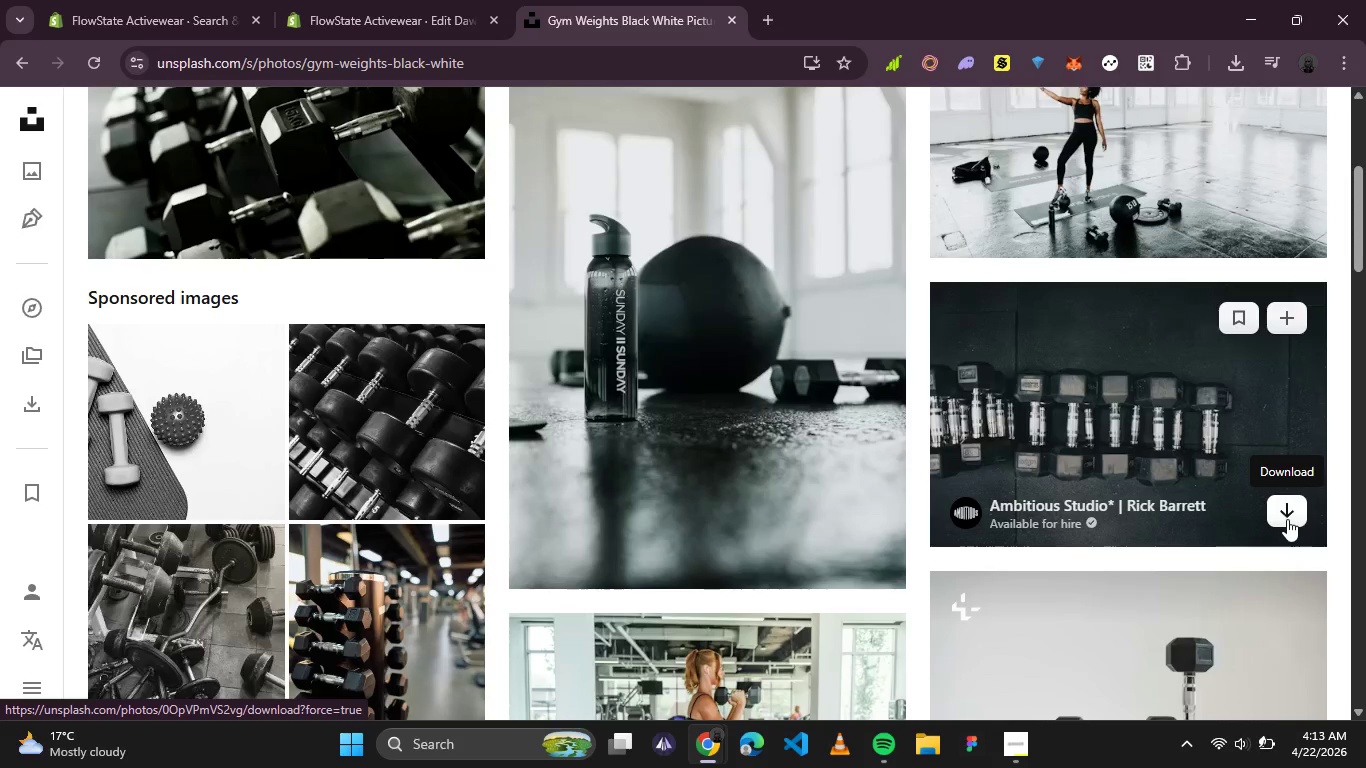 
wait(6.49)
 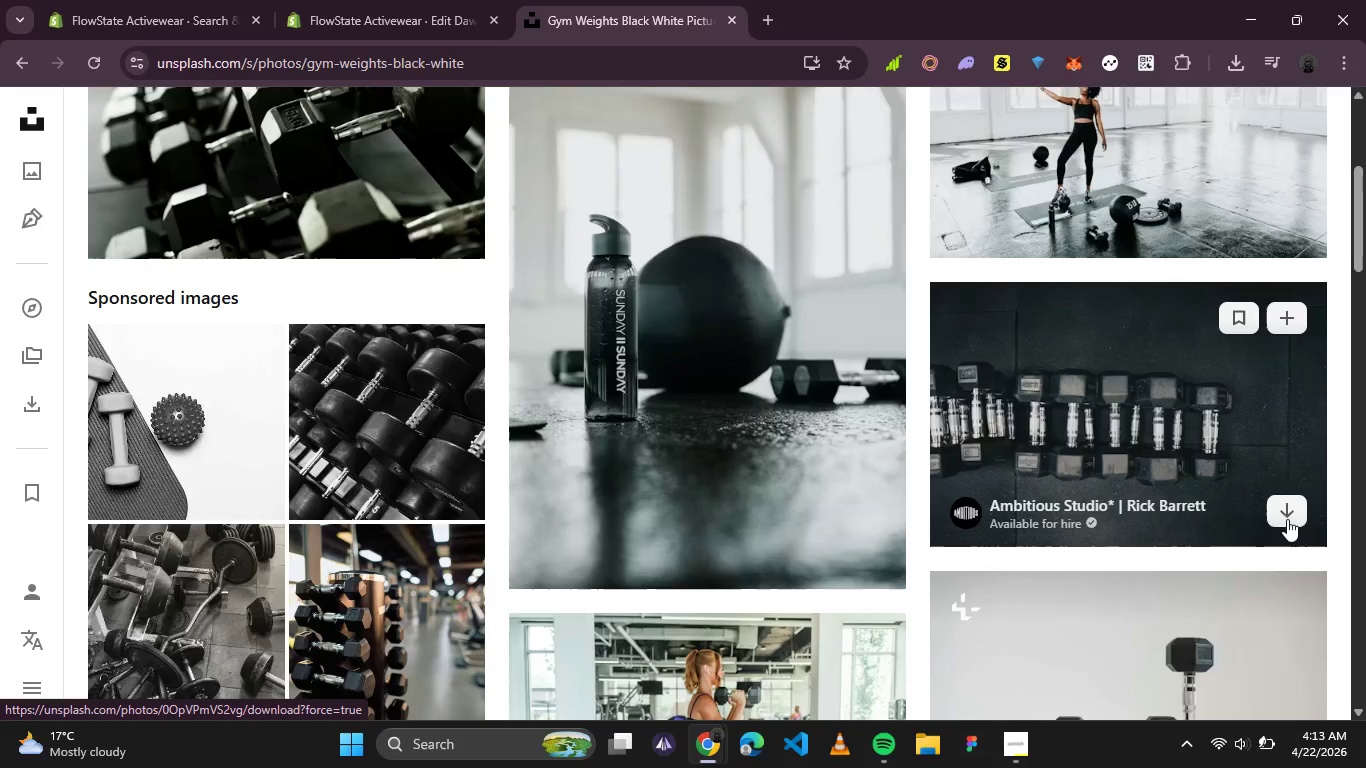 
left_click([1294, 509])
 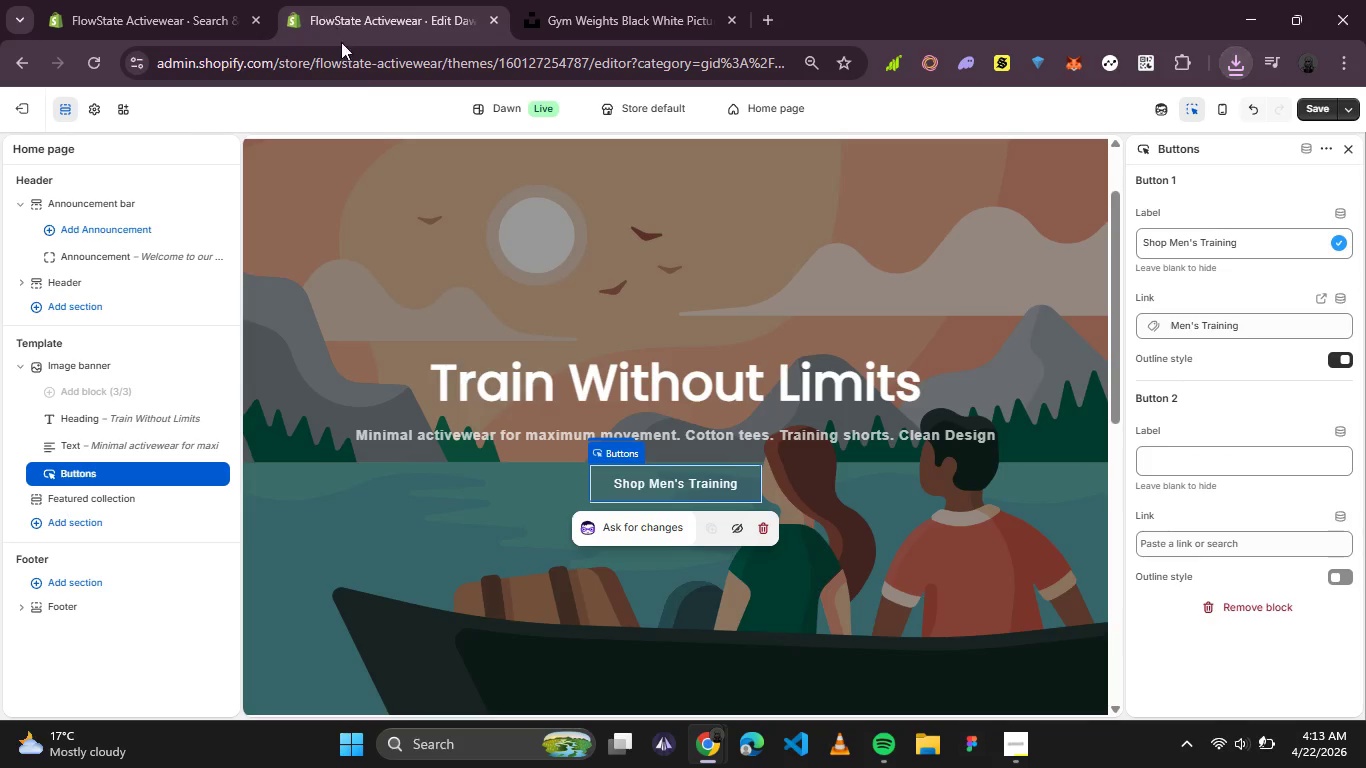 
left_click([854, 249])
 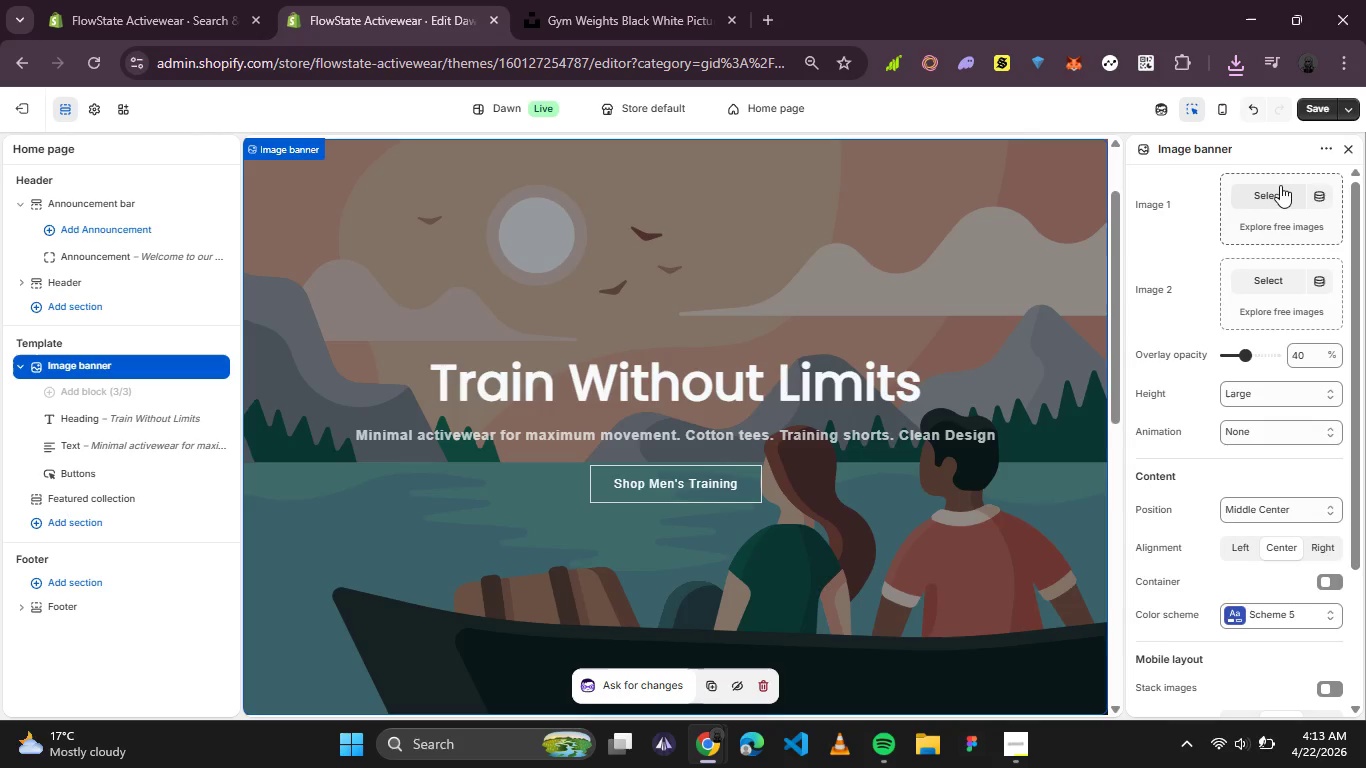 
left_click([1275, 193])
 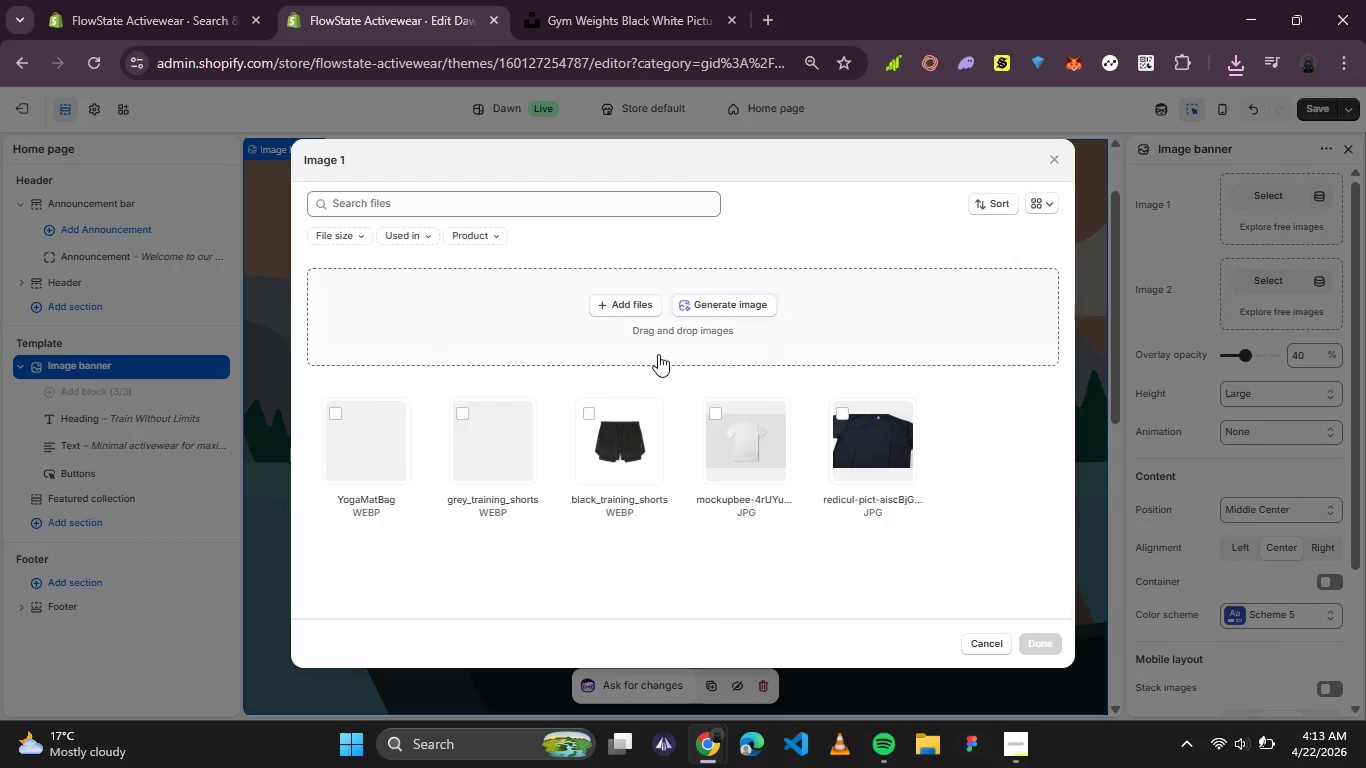 
left_click([649, 306])
 